 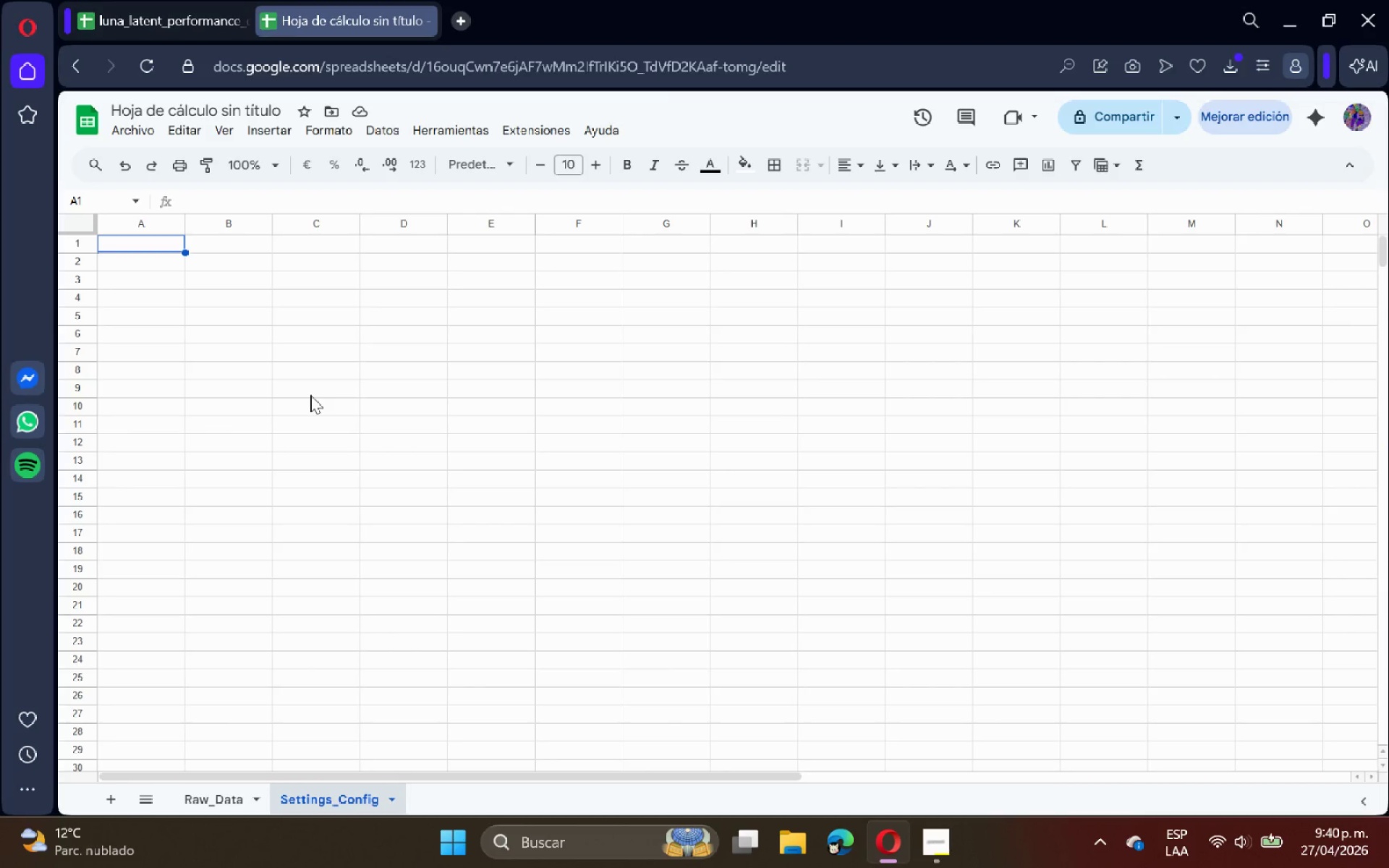 
type(Studio_List)
 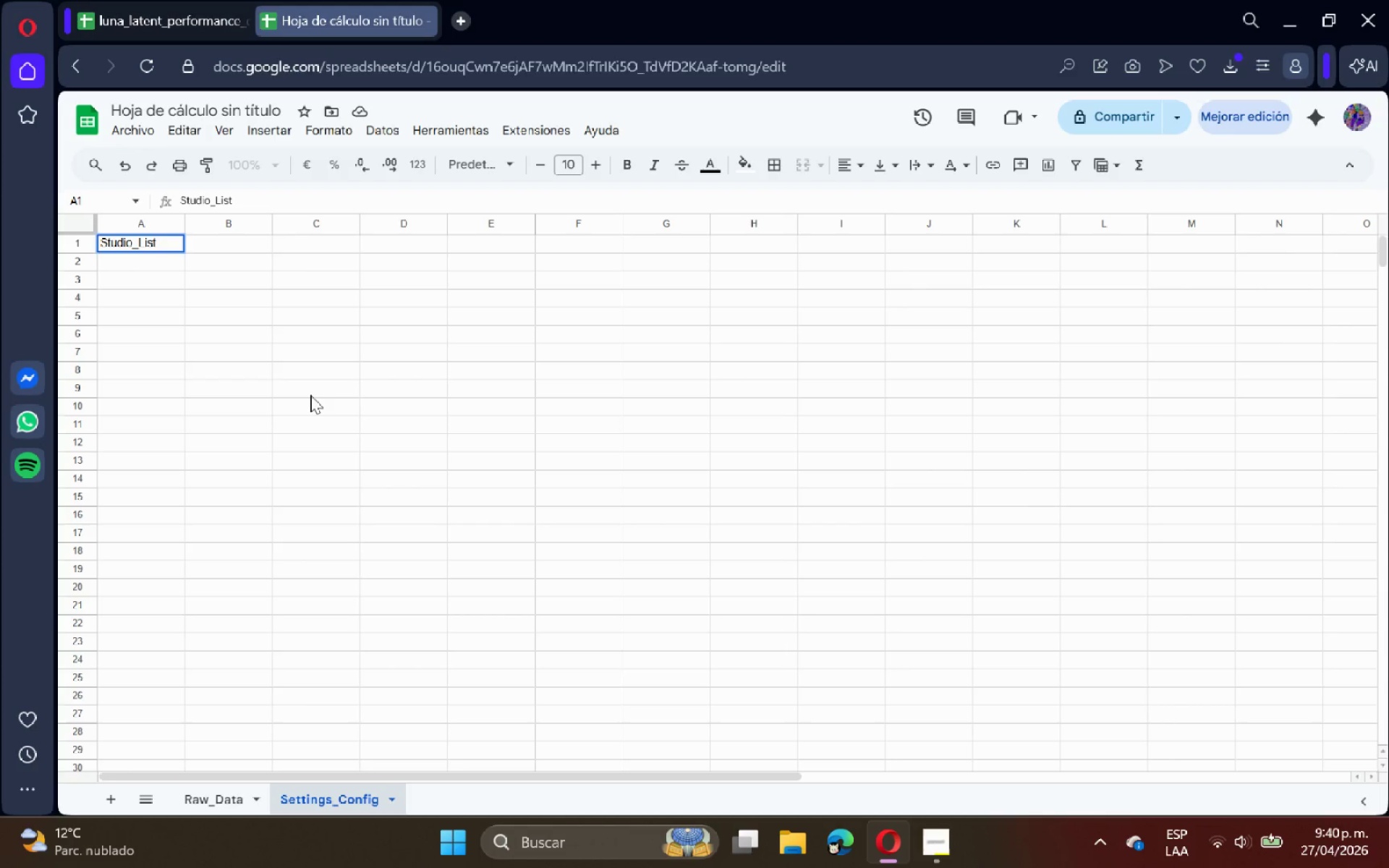 
key(Enter)
 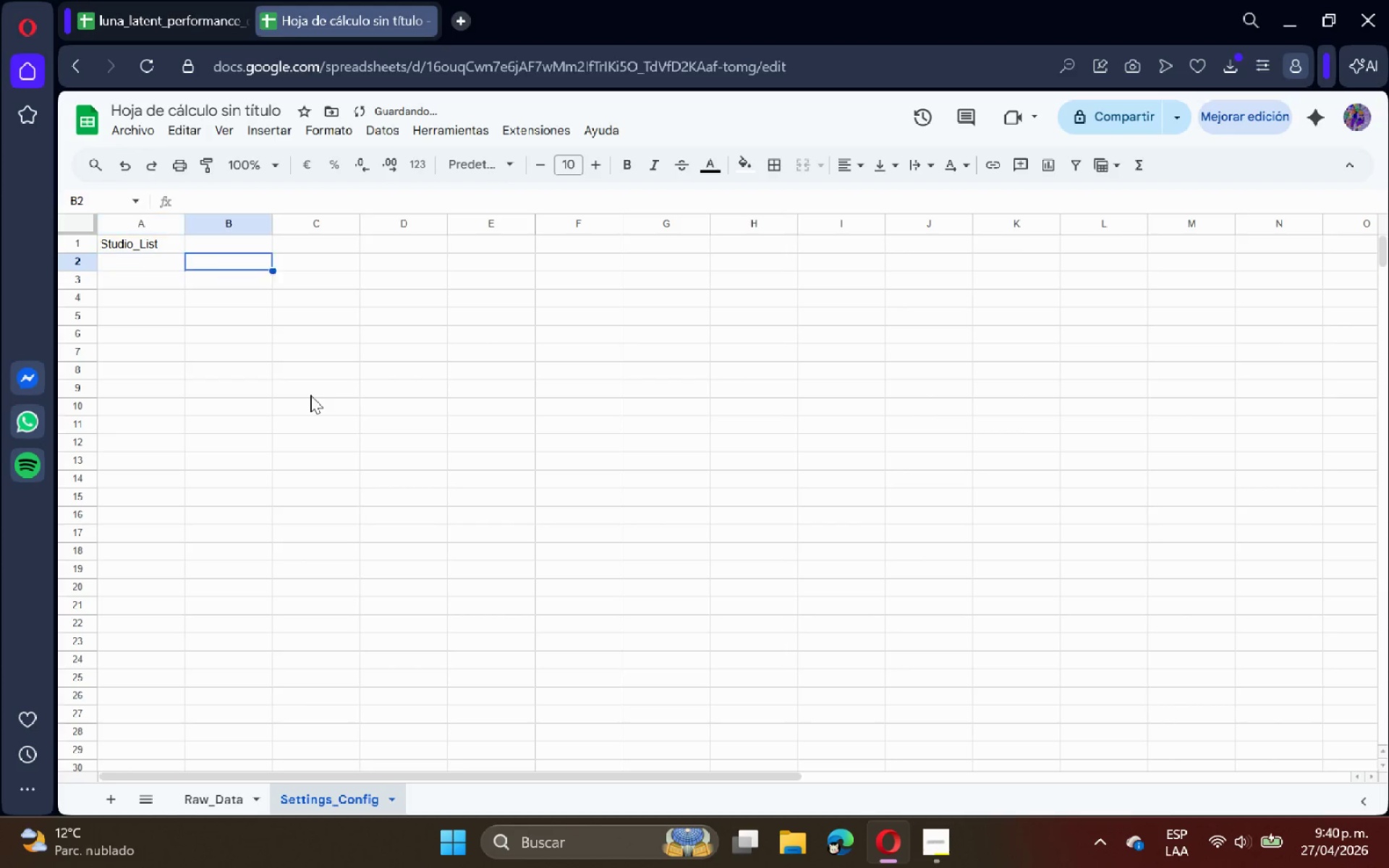 
key(ArrowRight)
 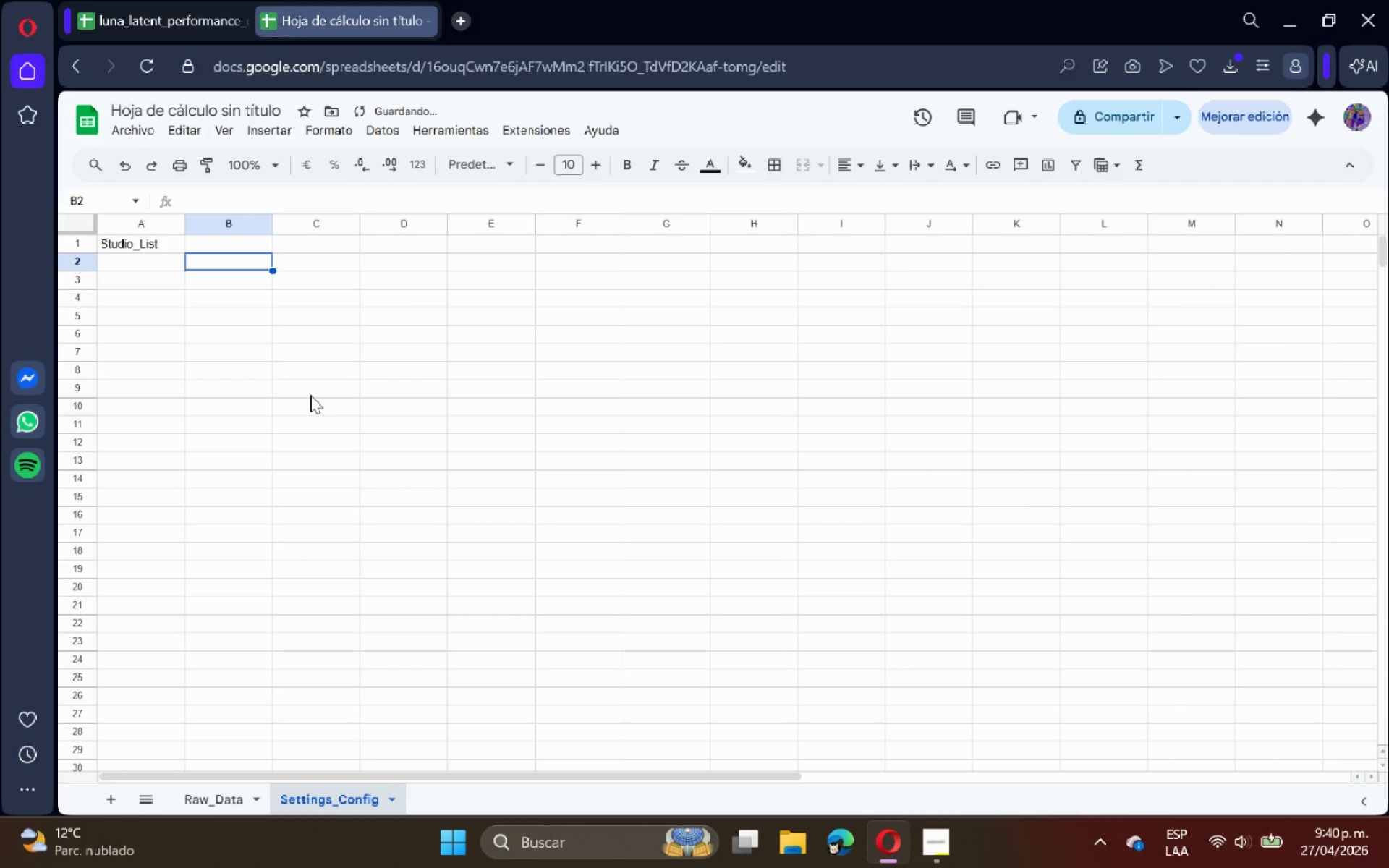 
key(ArrowUp)
 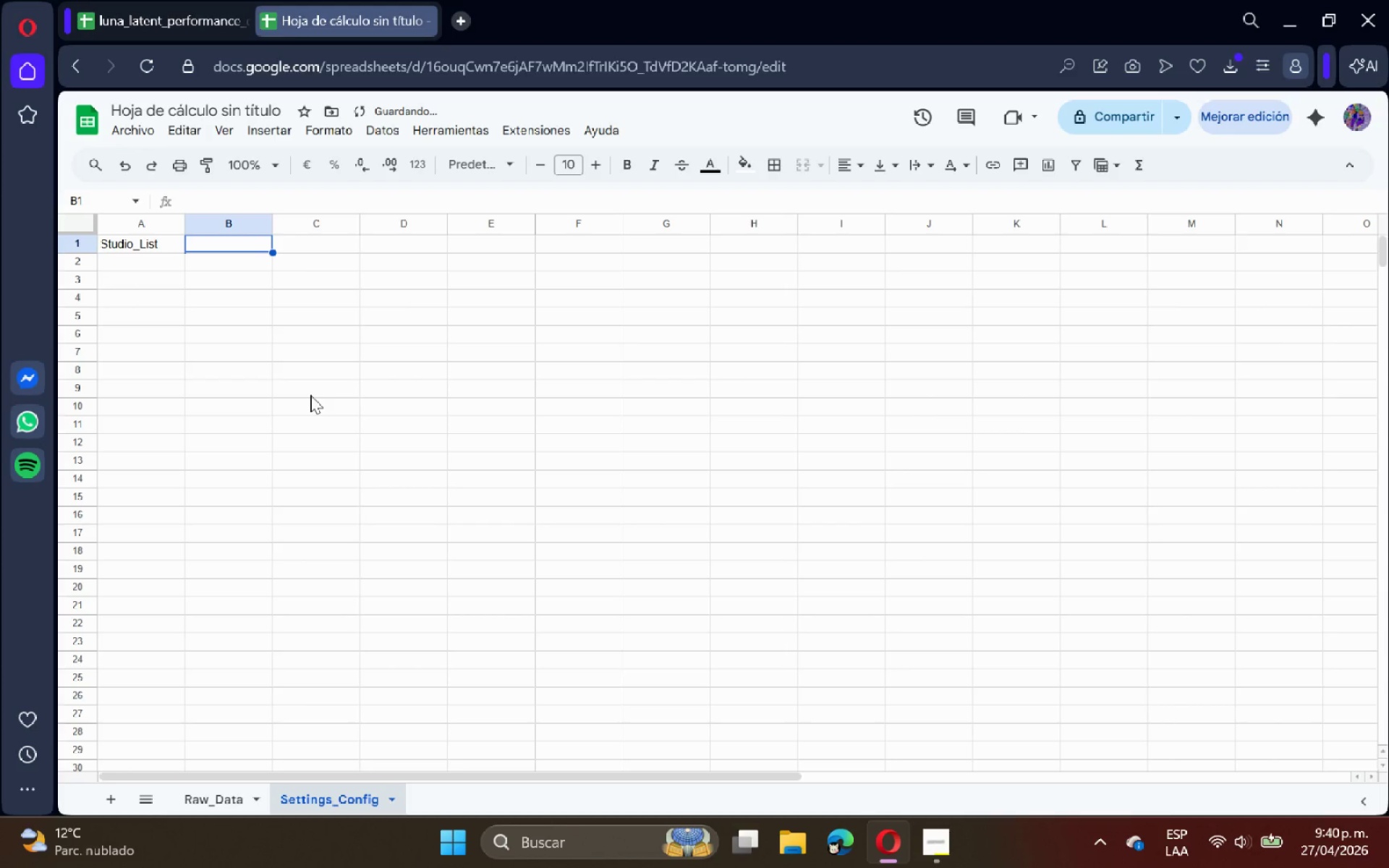 
type(chan)
key(Backspace)
key(Backspace)
key(Backspace)
key(Backspace)
type(chan])
key(Backspace)
key(Backspace)
key(Backspace)
key(Backspace)
key(Backspace)
type(Ch)
 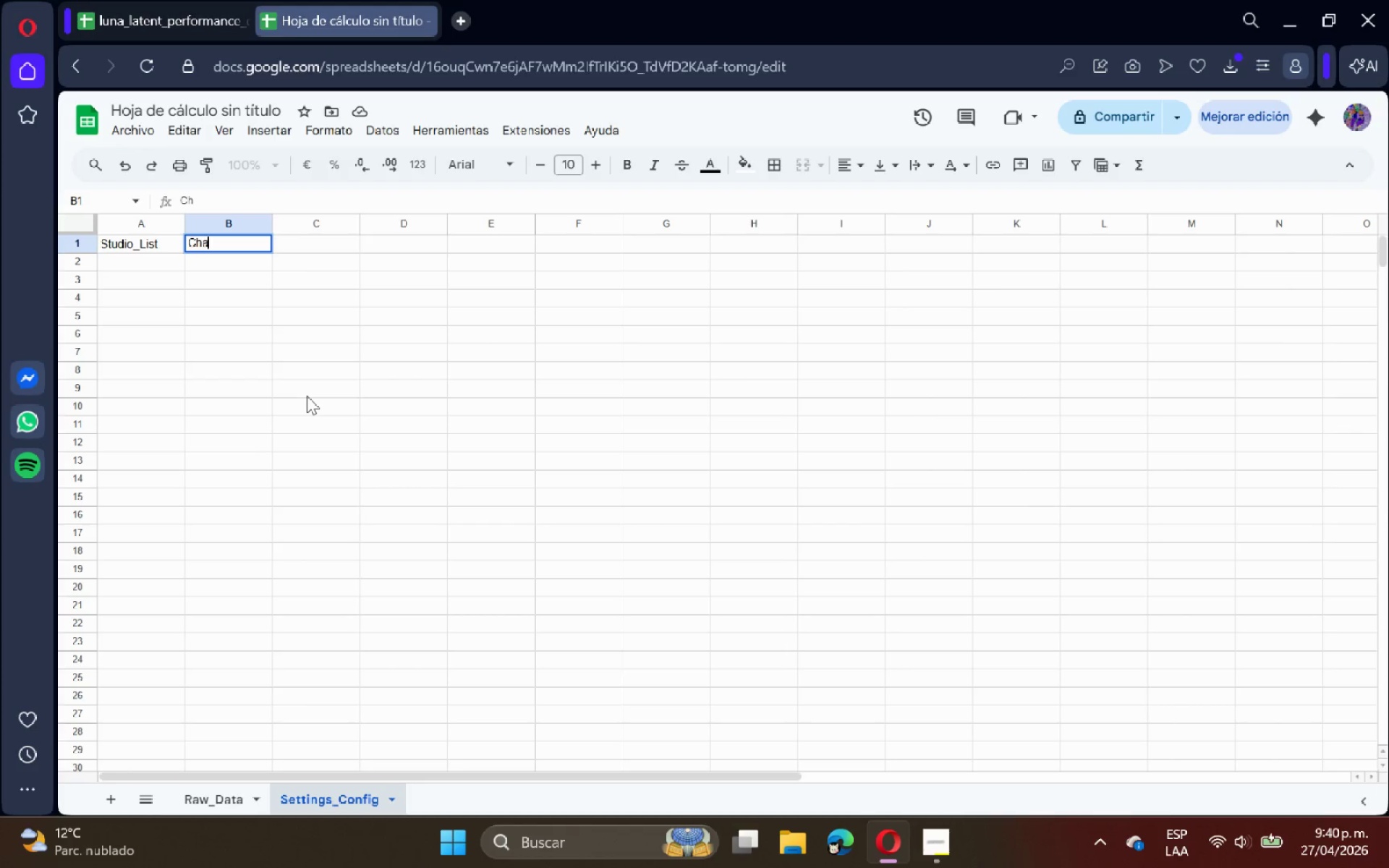 
type(annel_List)
 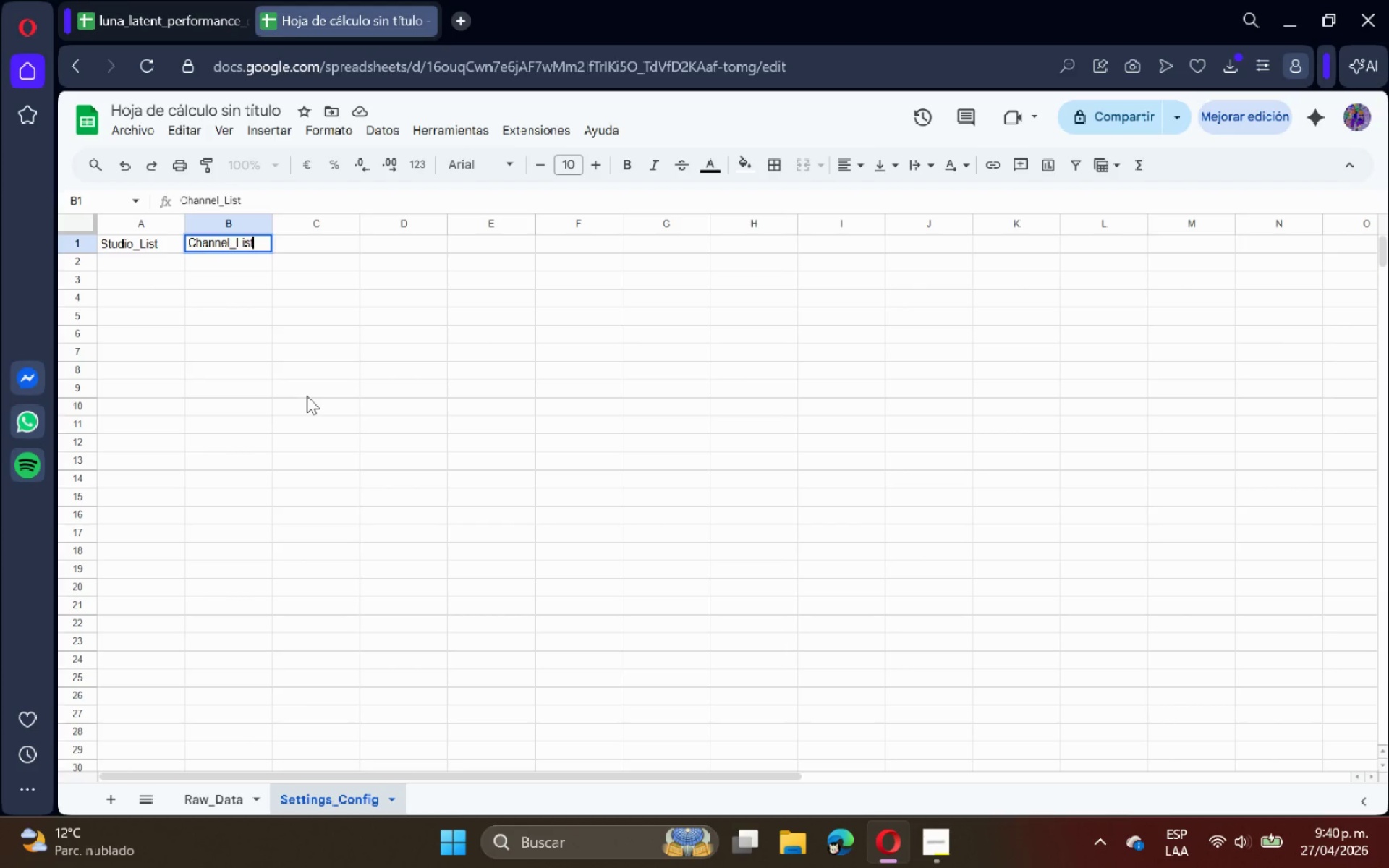 
key(Enter)
 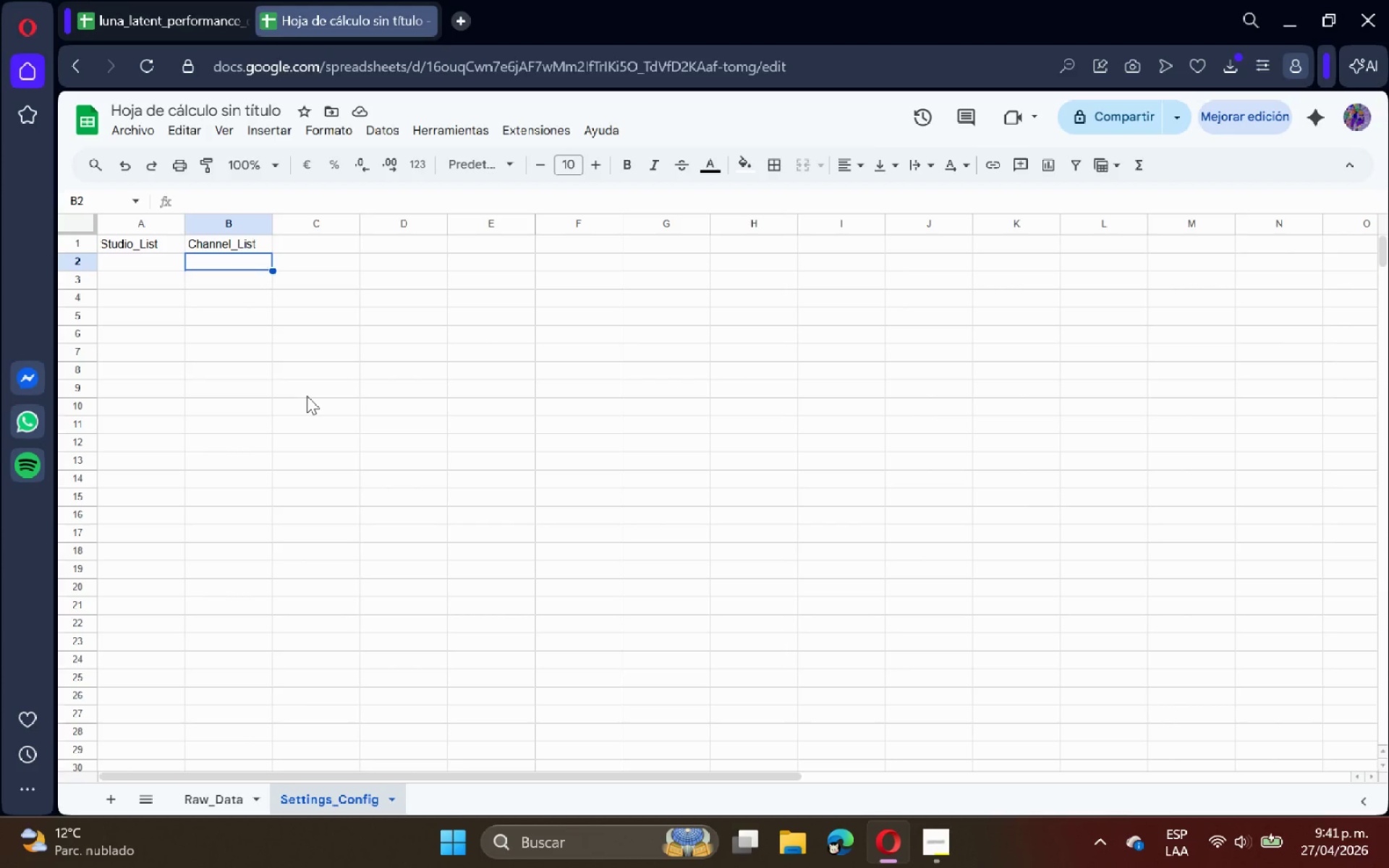 
wait(7.31)
 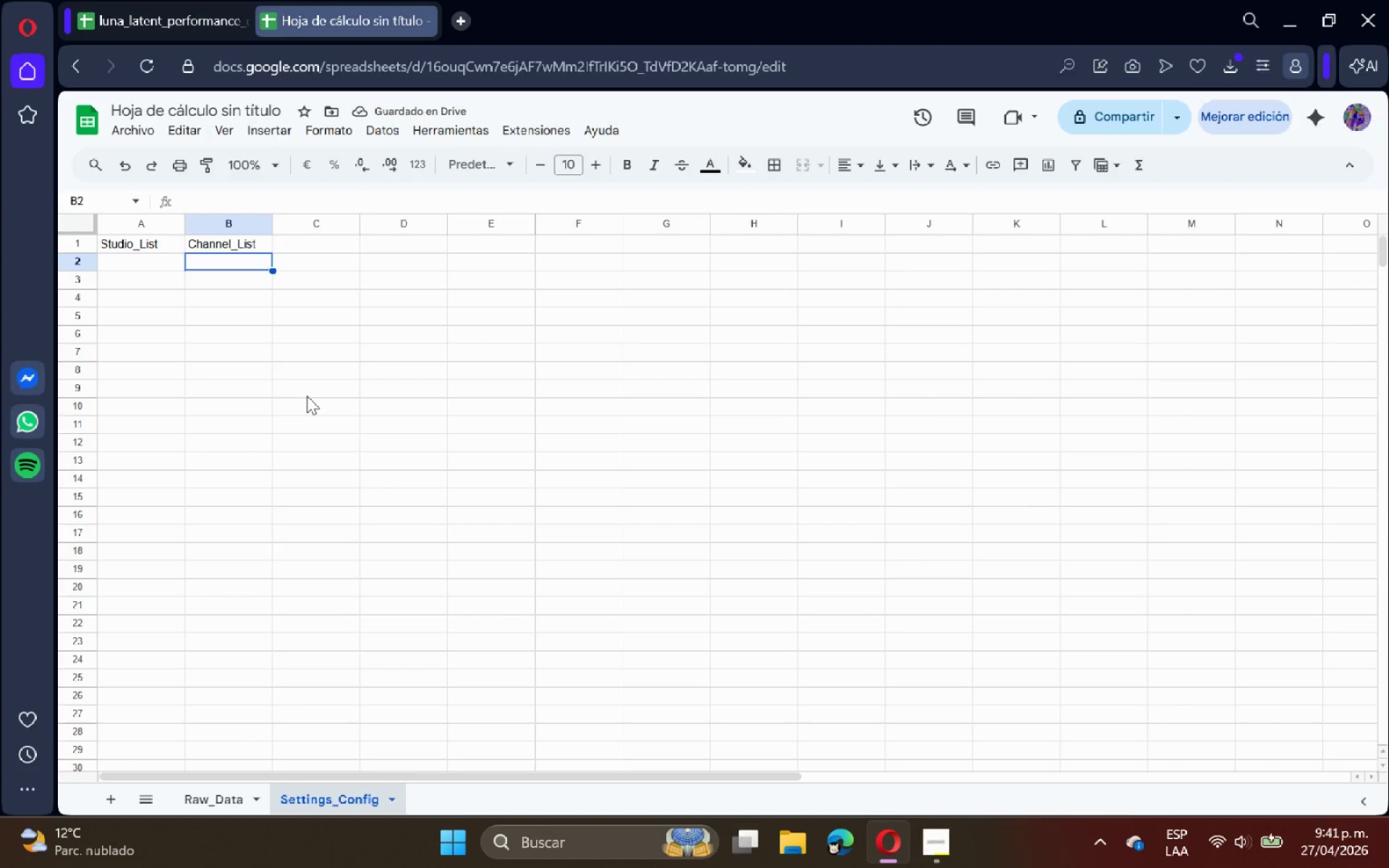 
left_click([148, 268])
 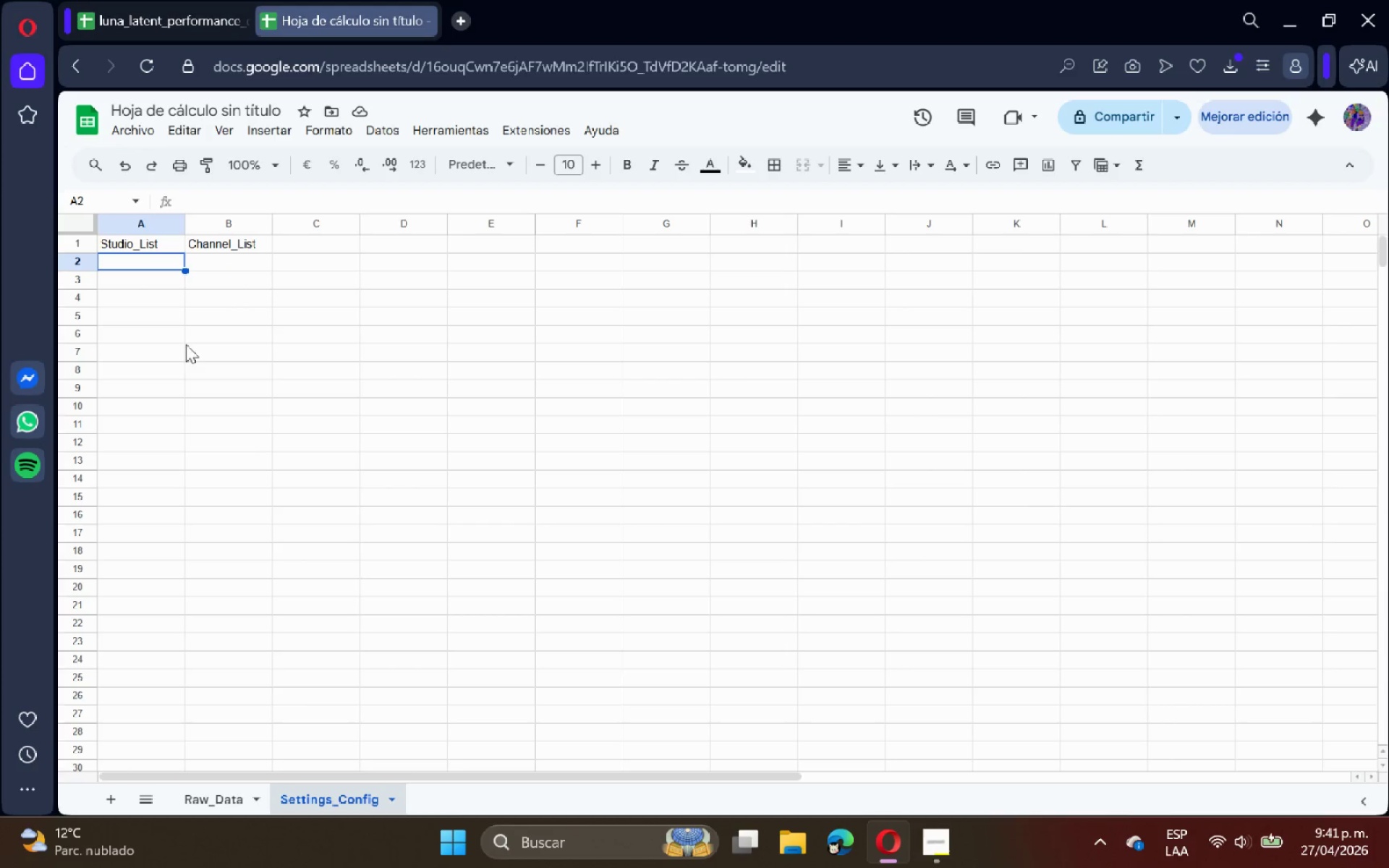 
wait(6.2)
 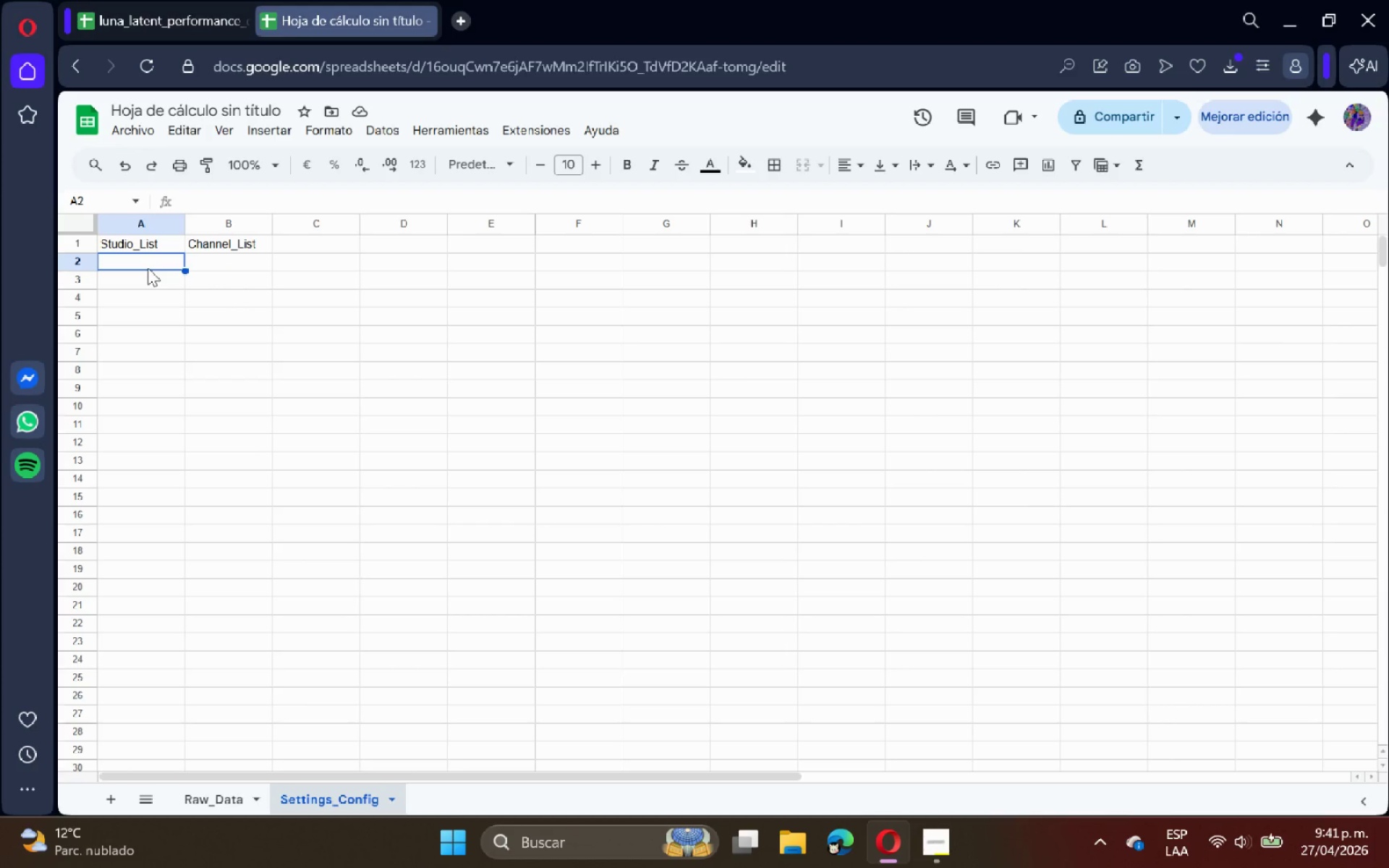 
left_click([206, 799])
 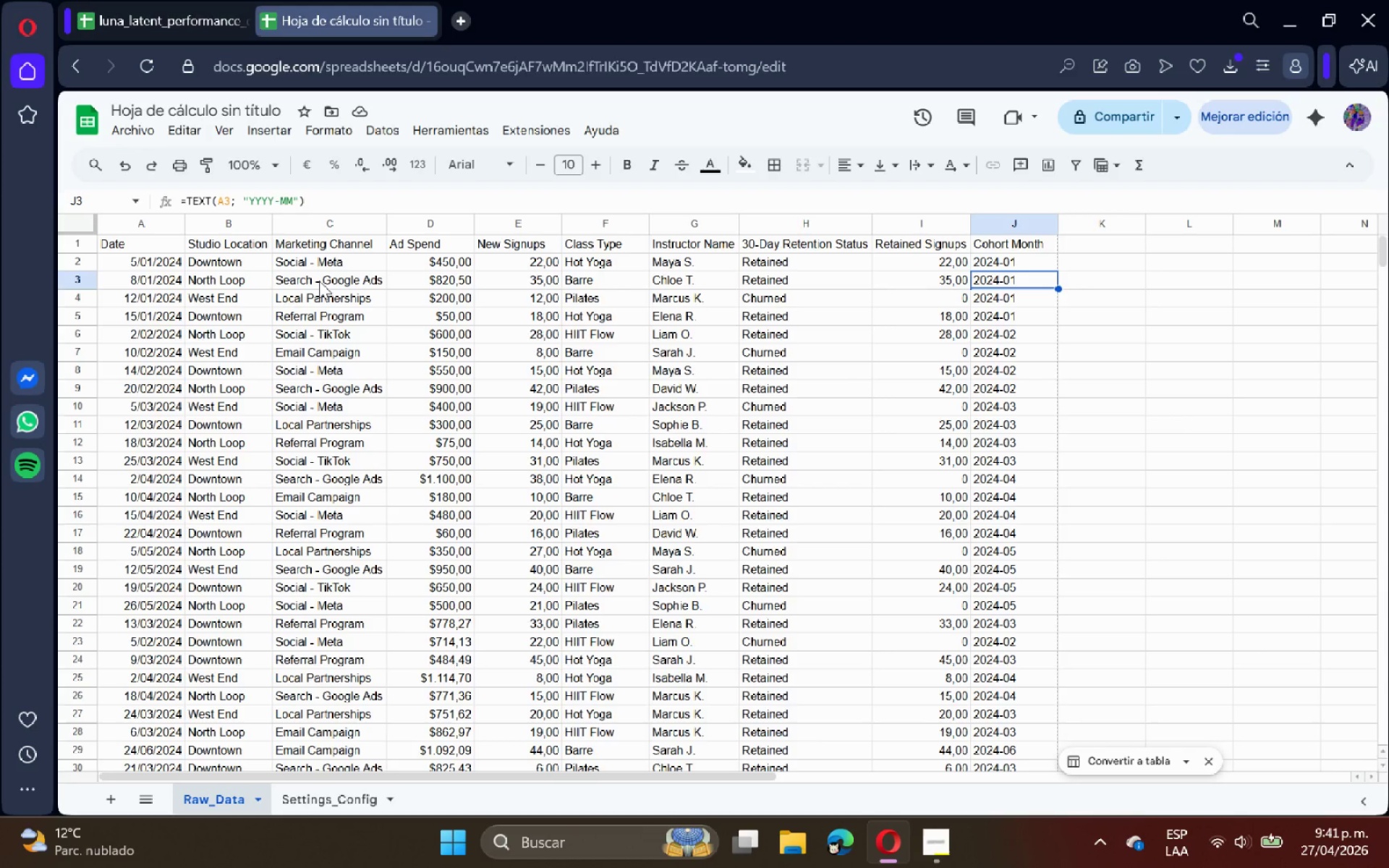 
wait(7.77)
 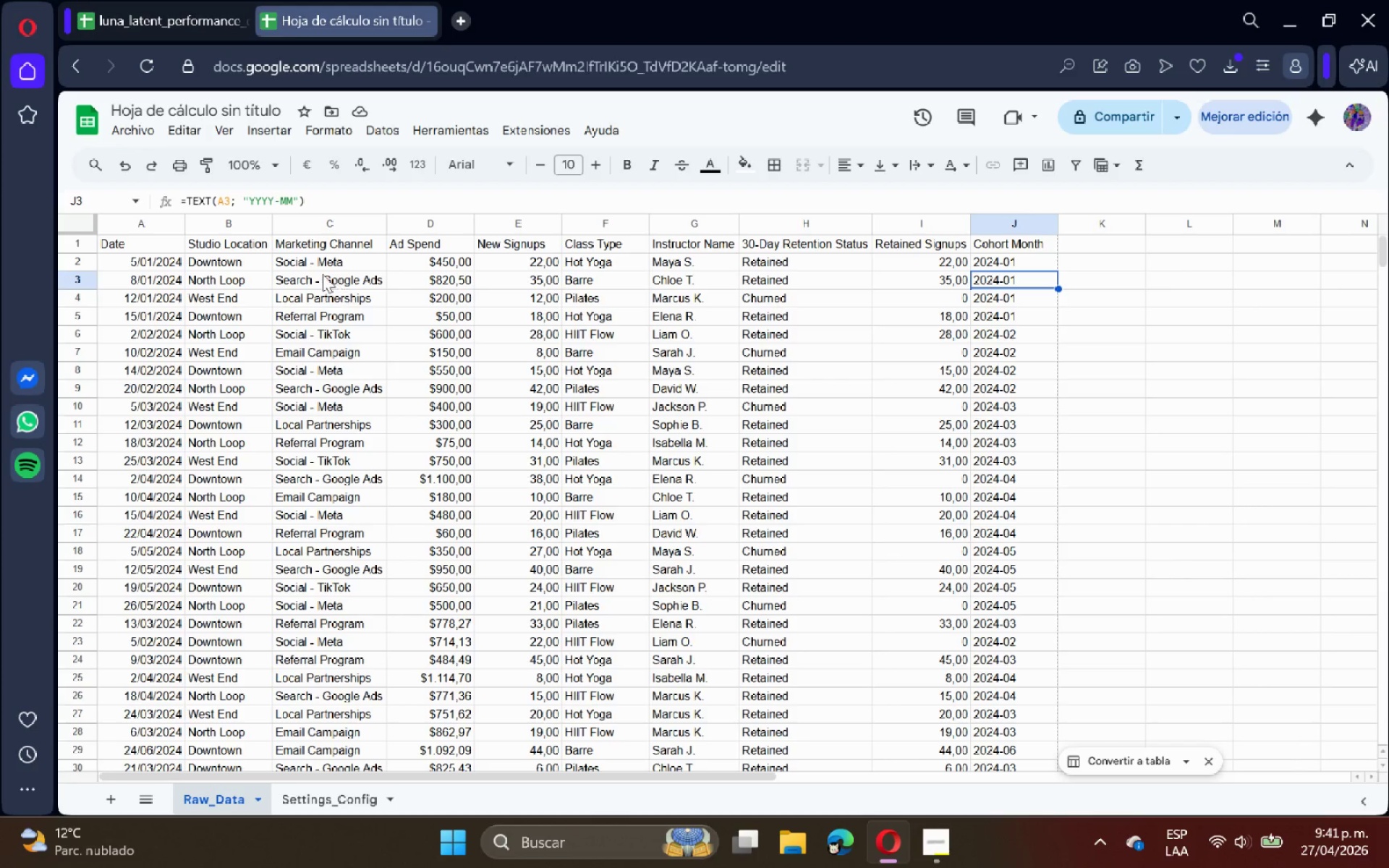 
left_click([313, 809])
 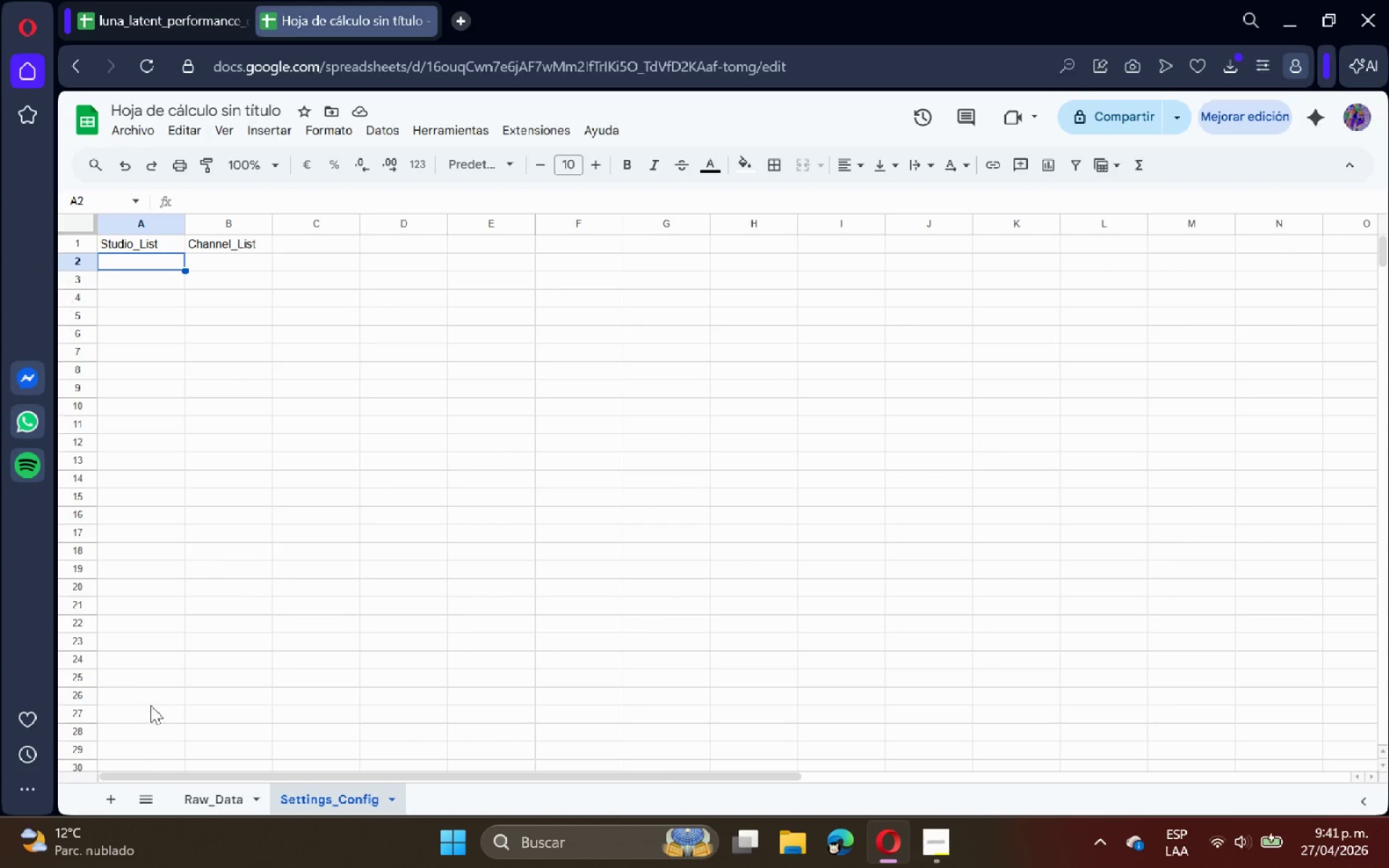 
left_click([220, 803])
 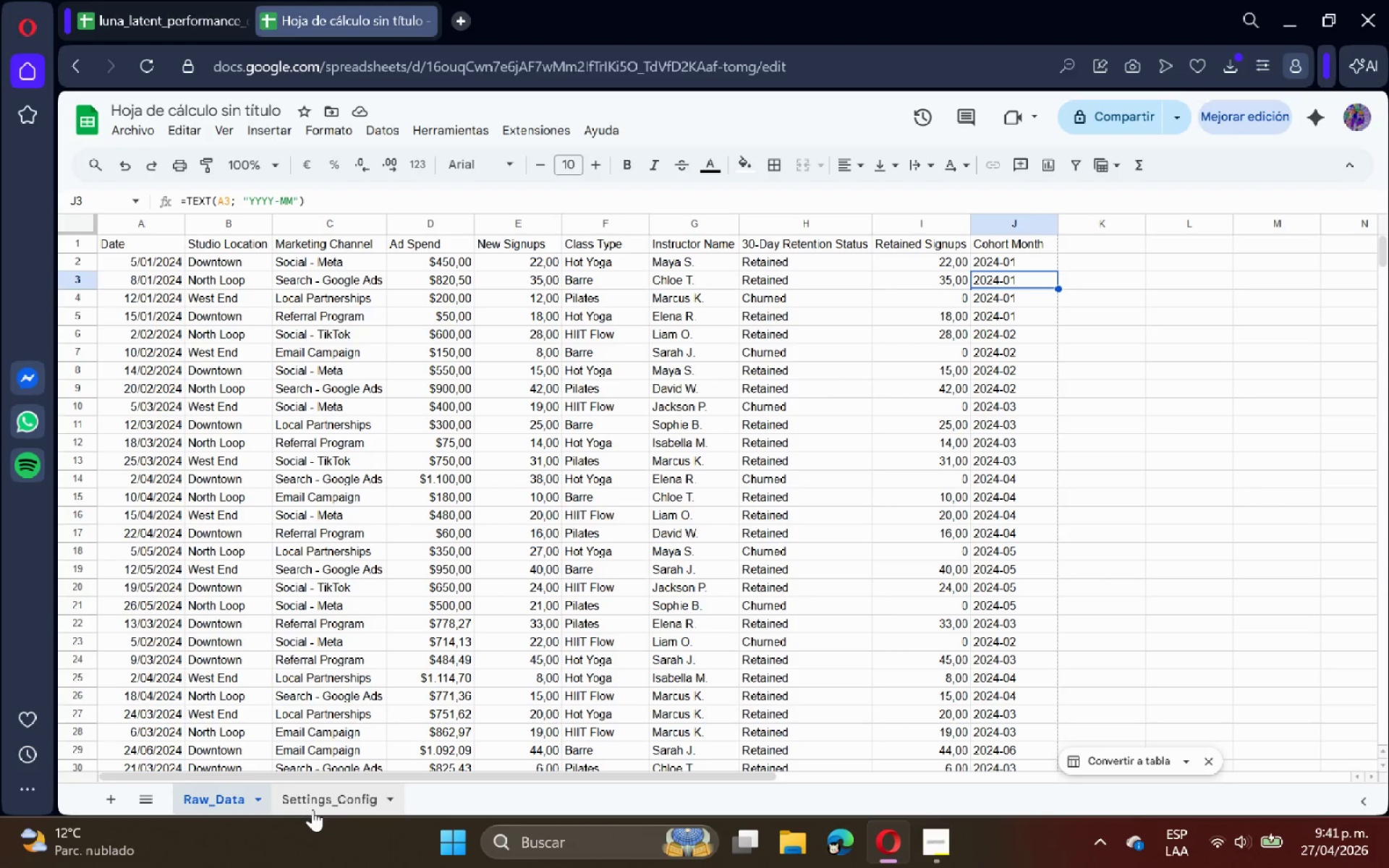 
left_click([315, 809])
 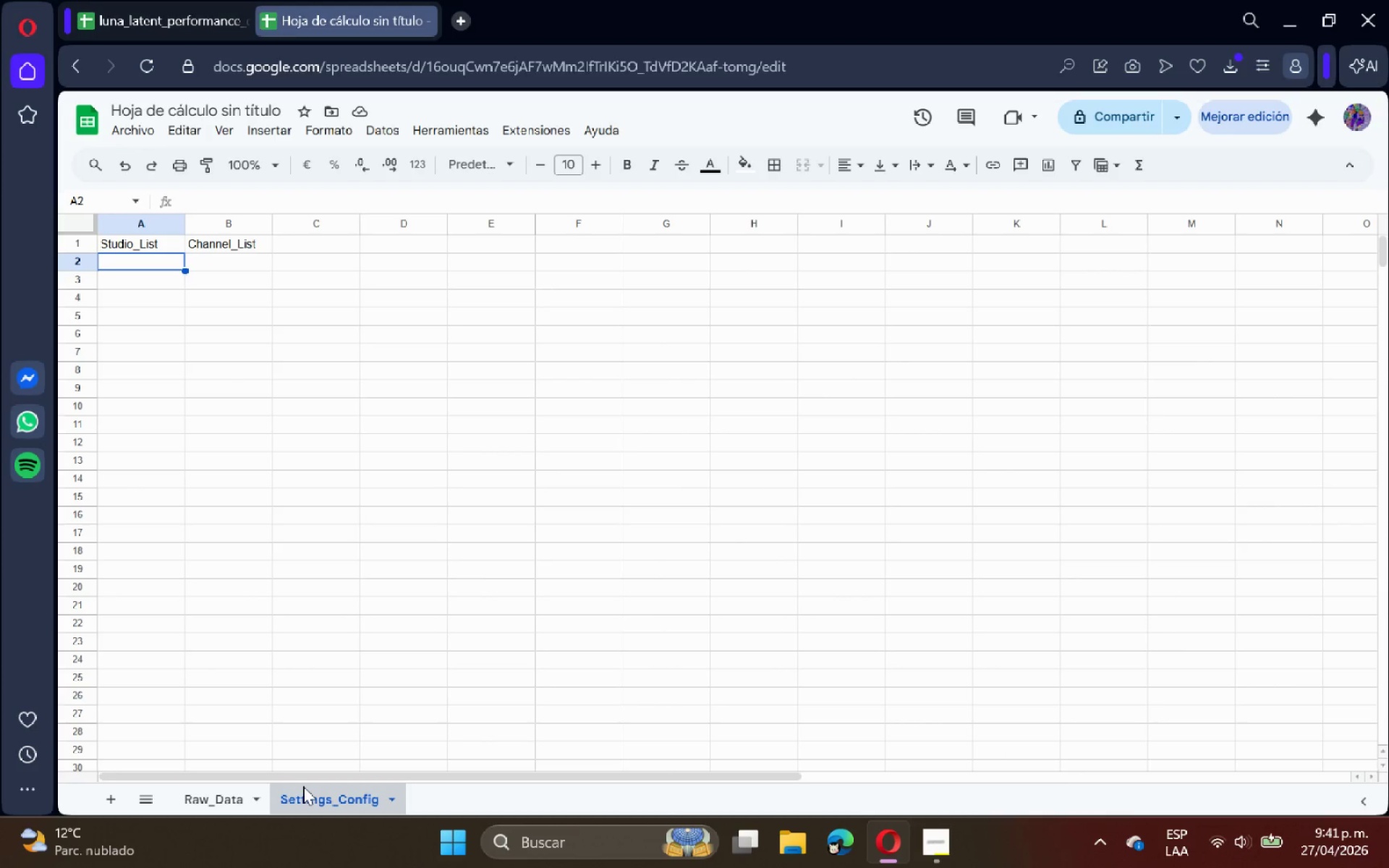 
type(Downtown)
 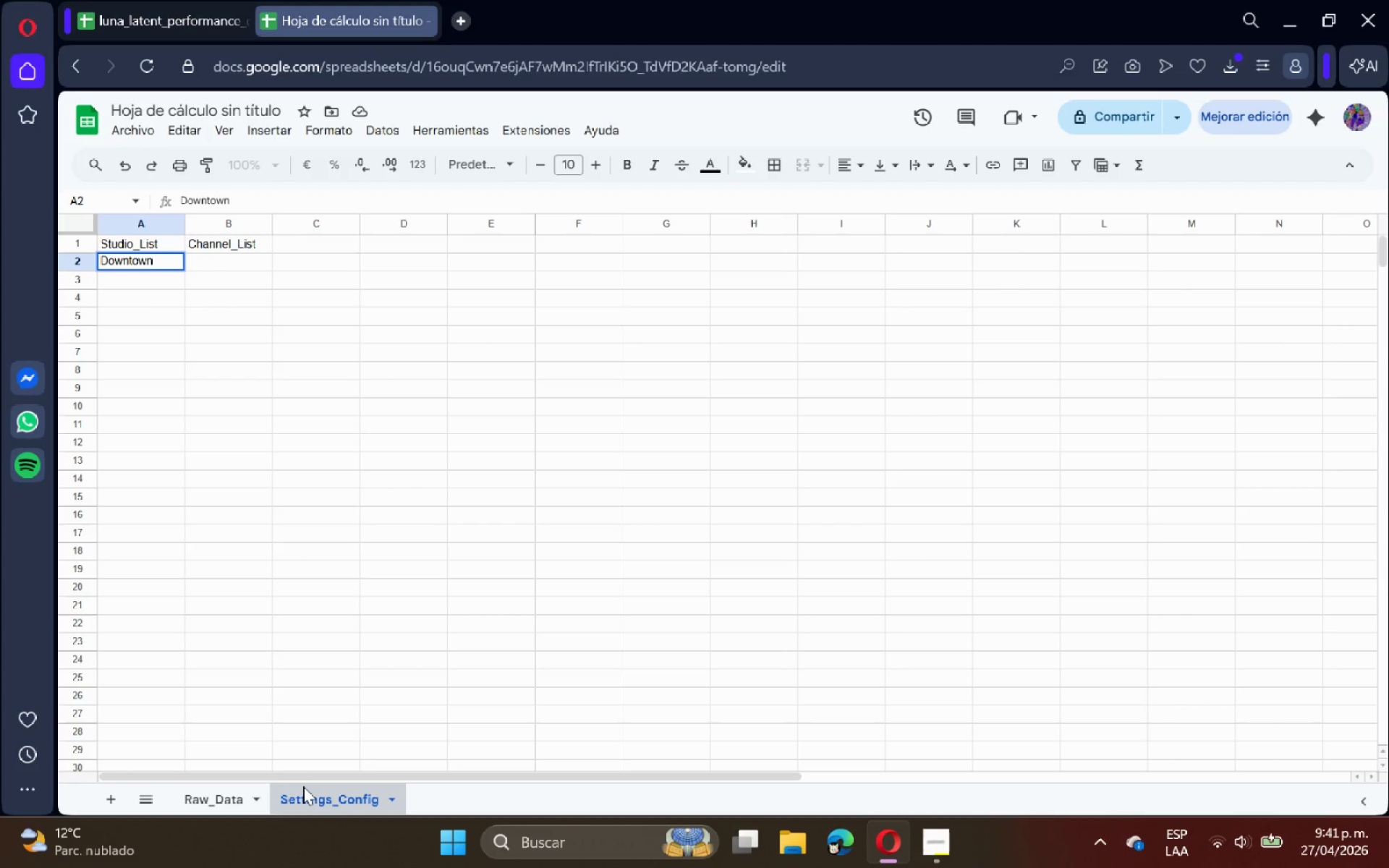 
key(Enter)
 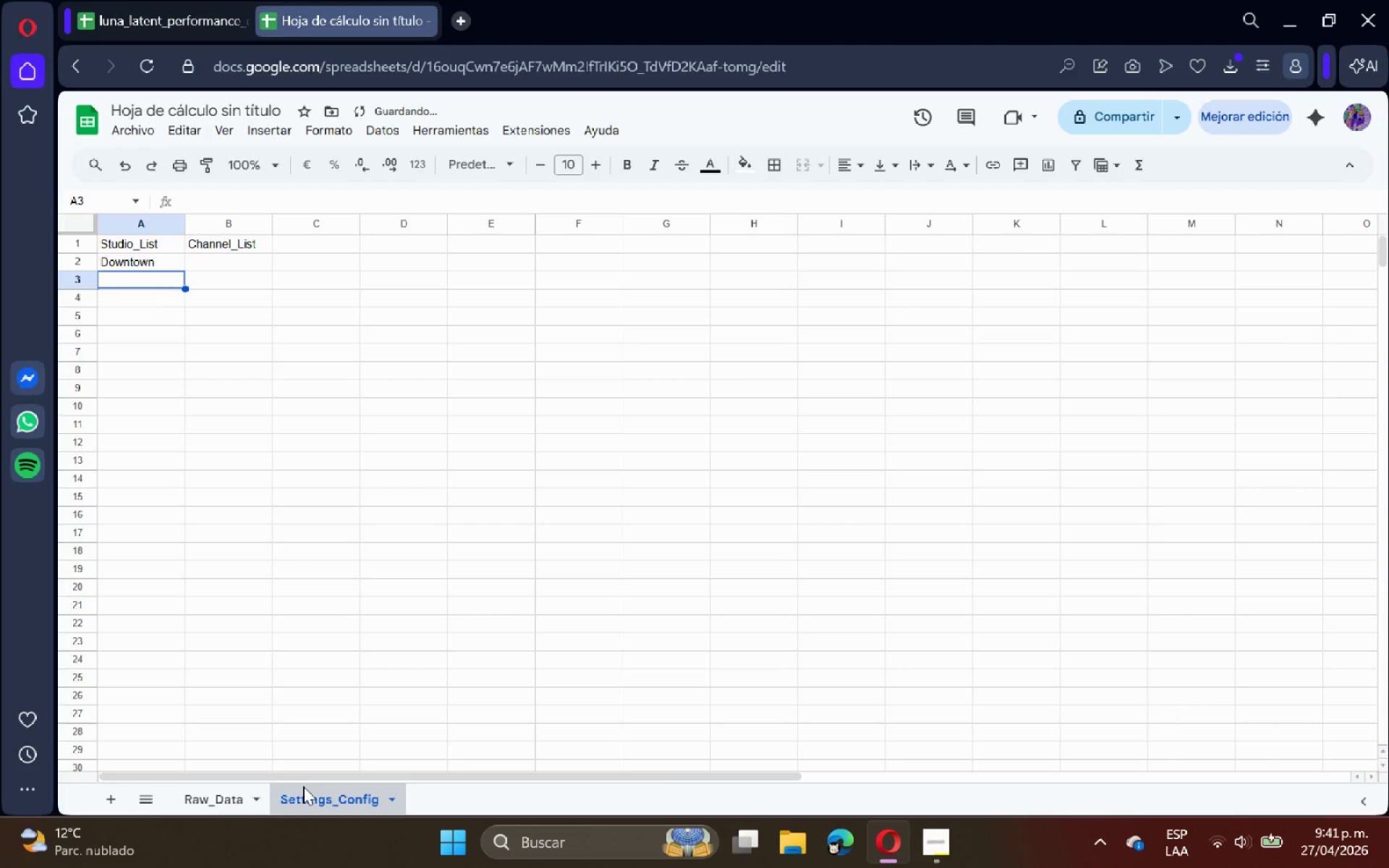 
type(North Loop)
 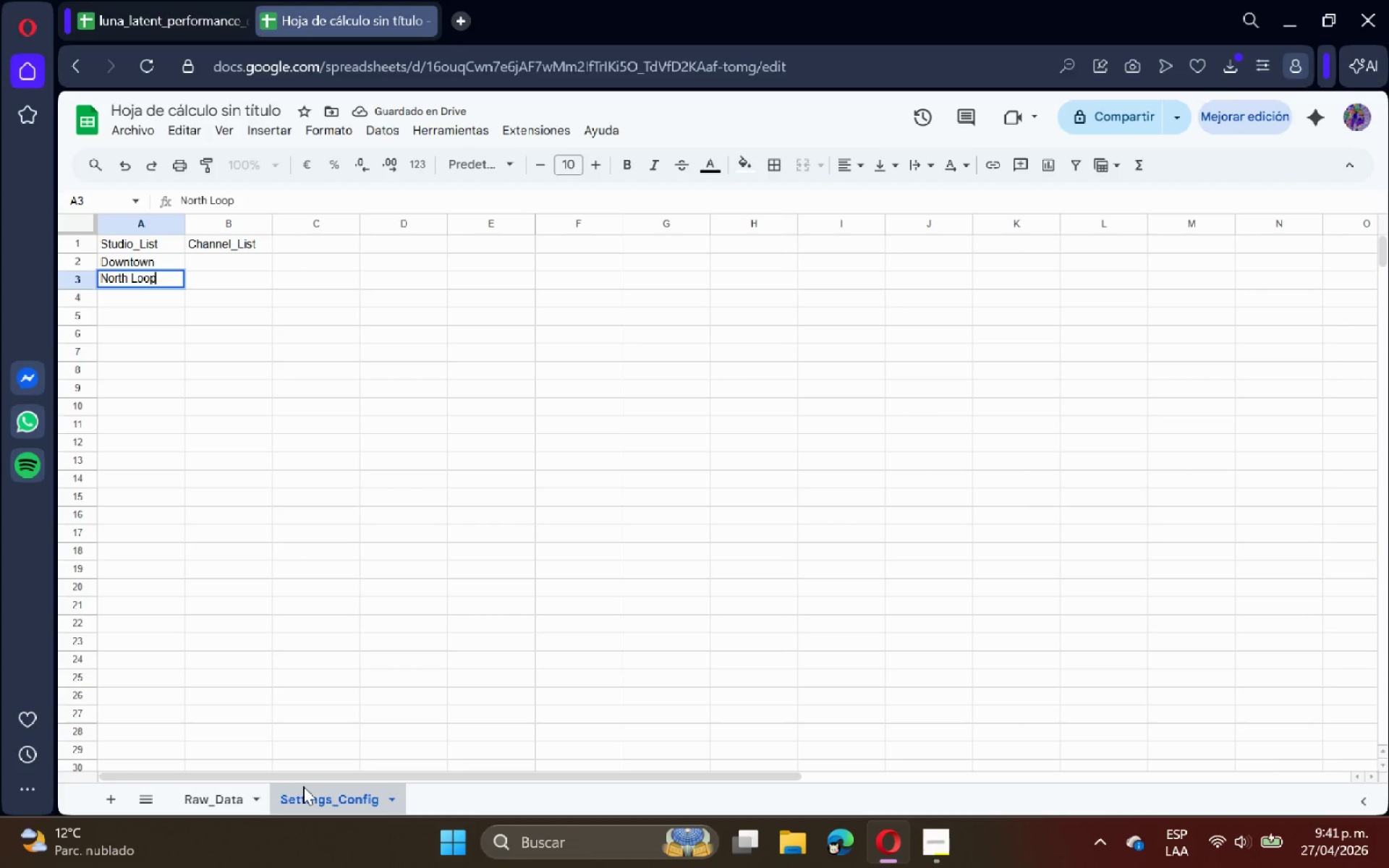 
key(Enter)
 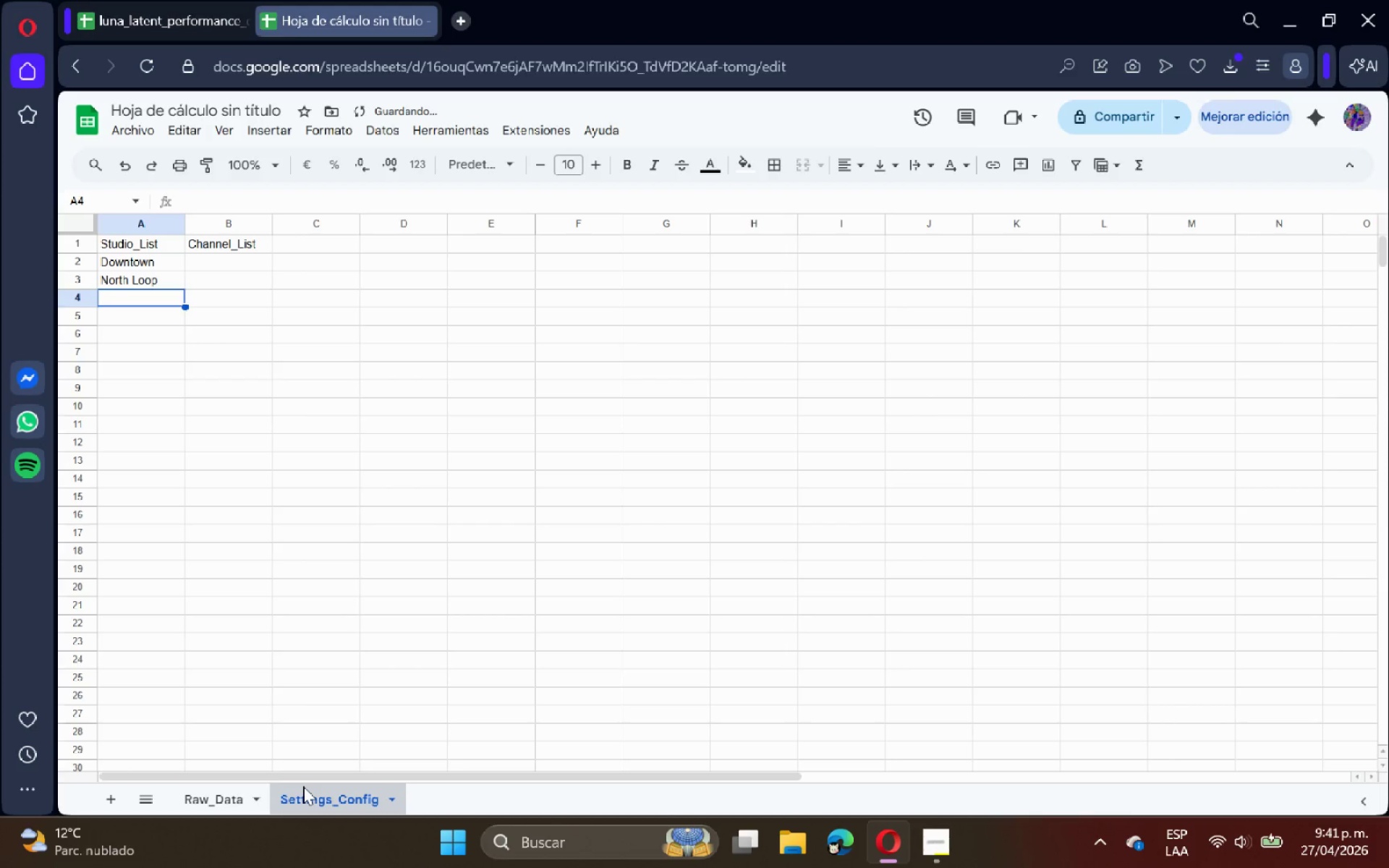 
type(West End)
 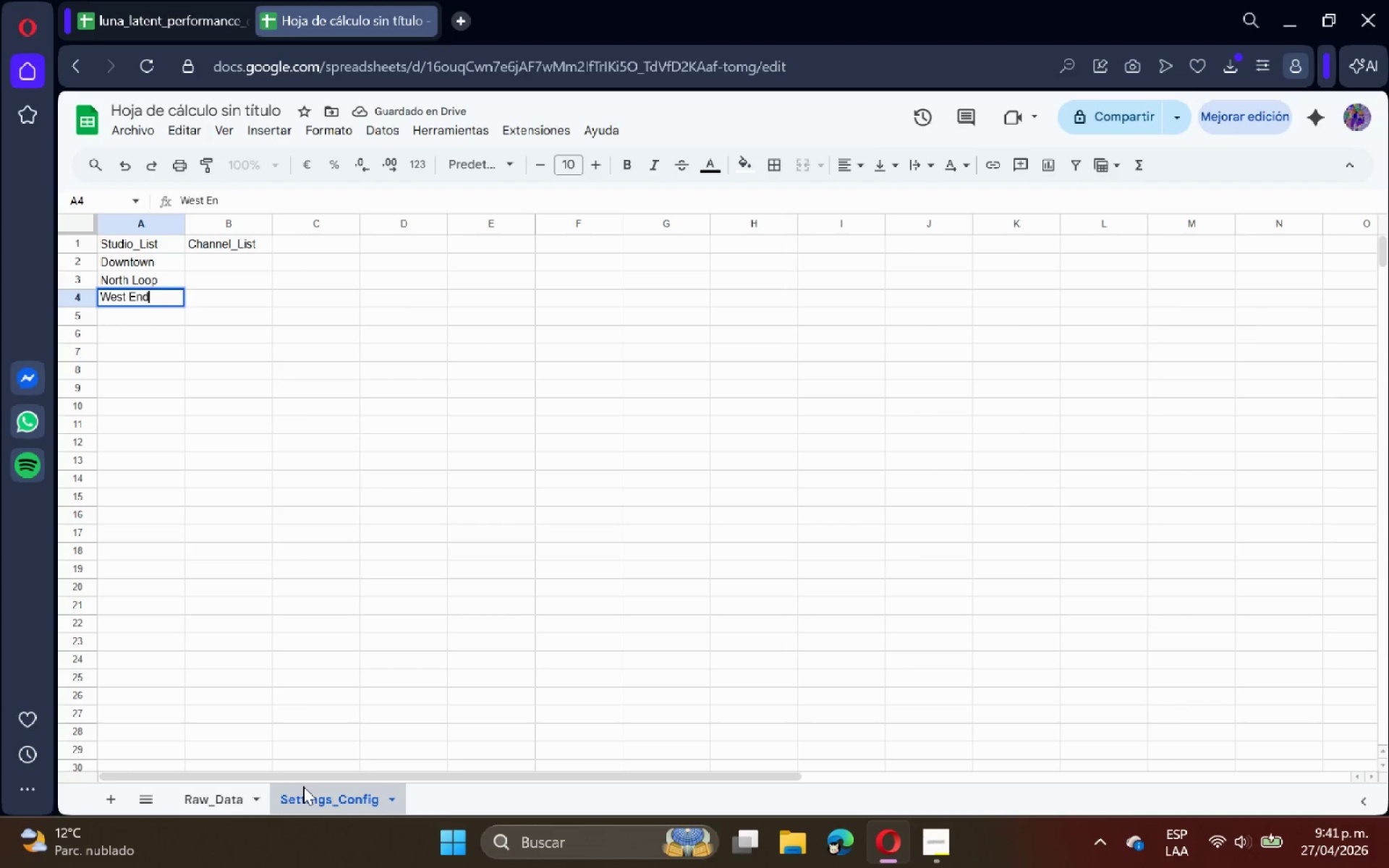 
key(Enter)
 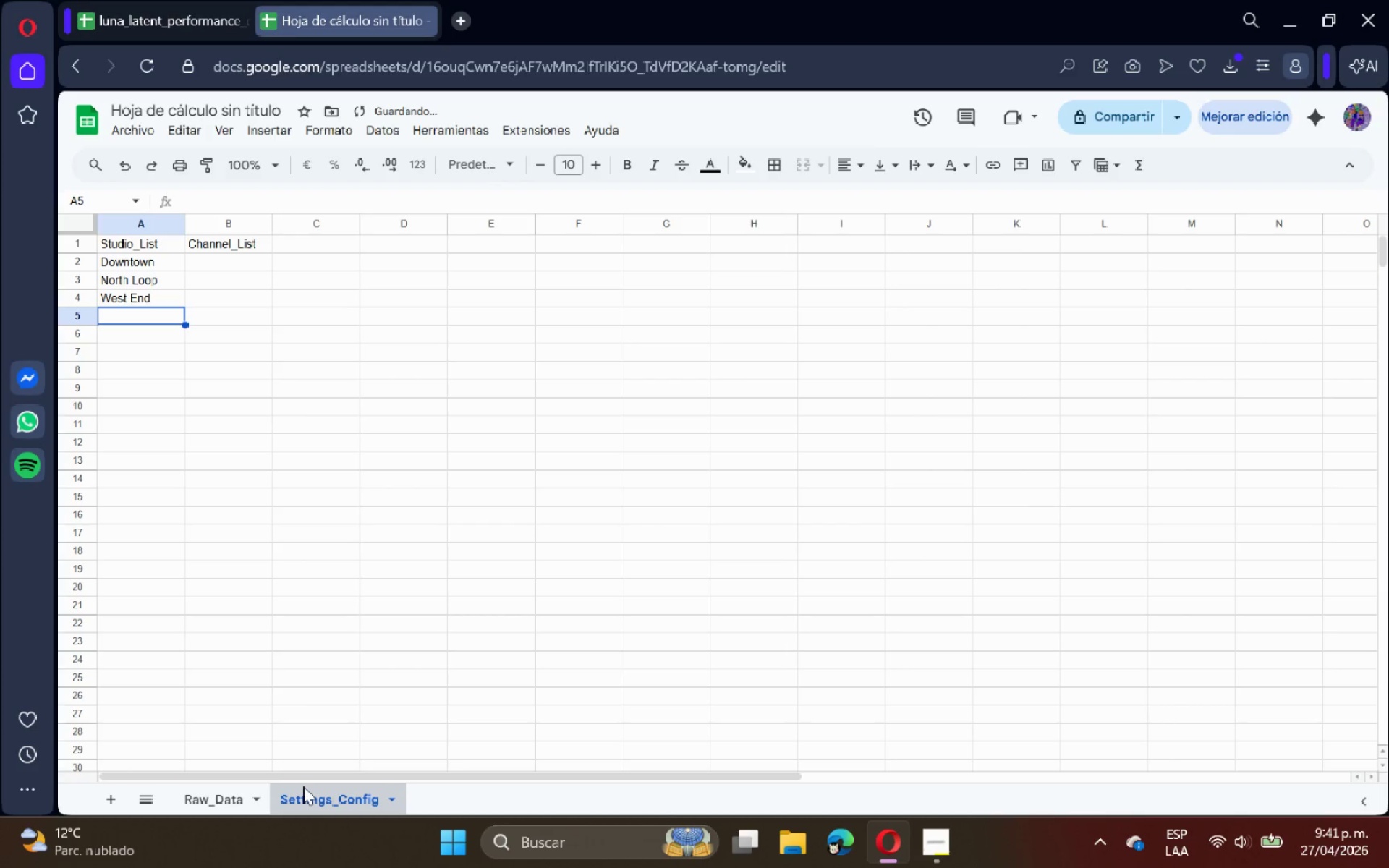 
key(ArrowRight)
 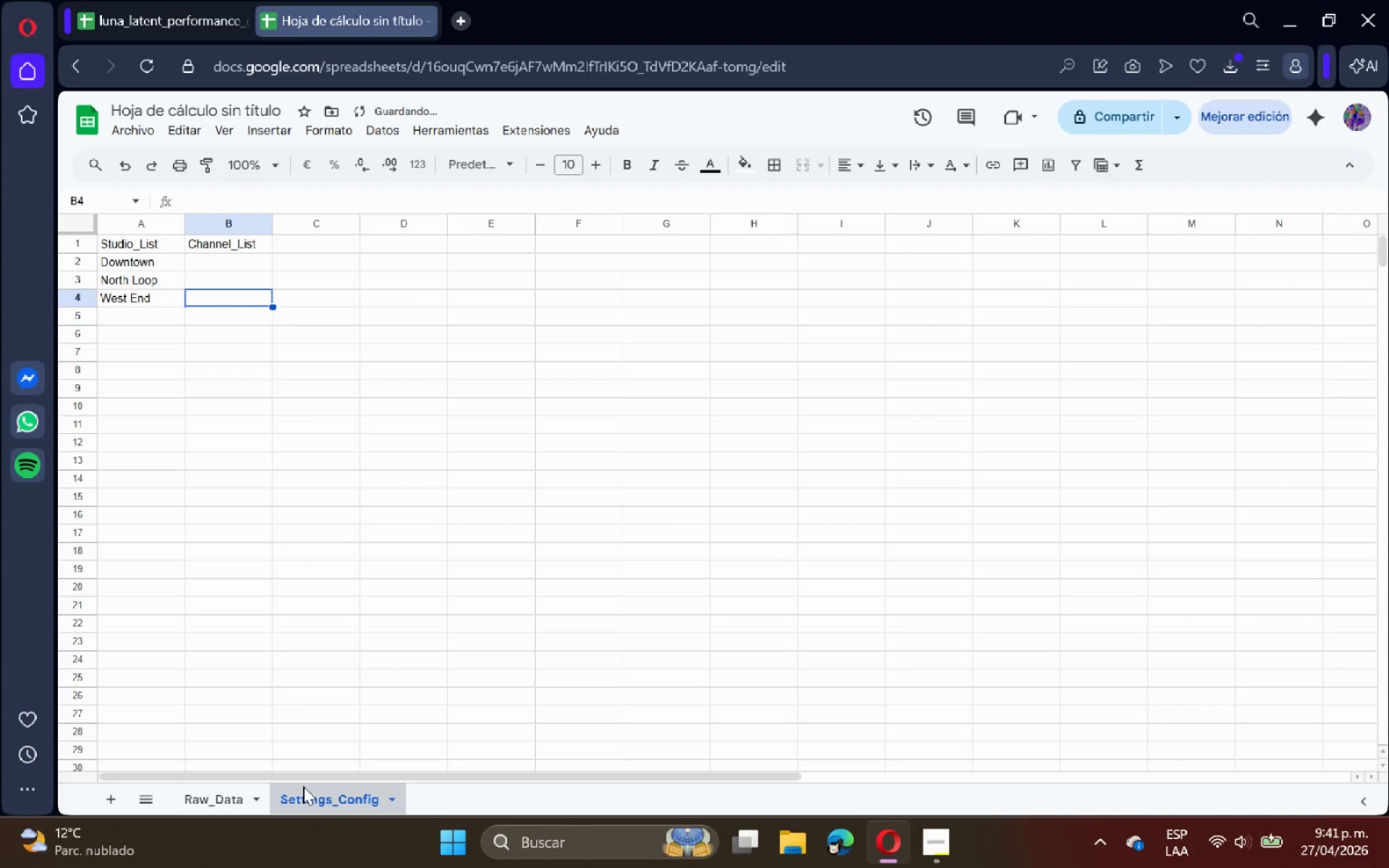 
key(ArrowUp)
 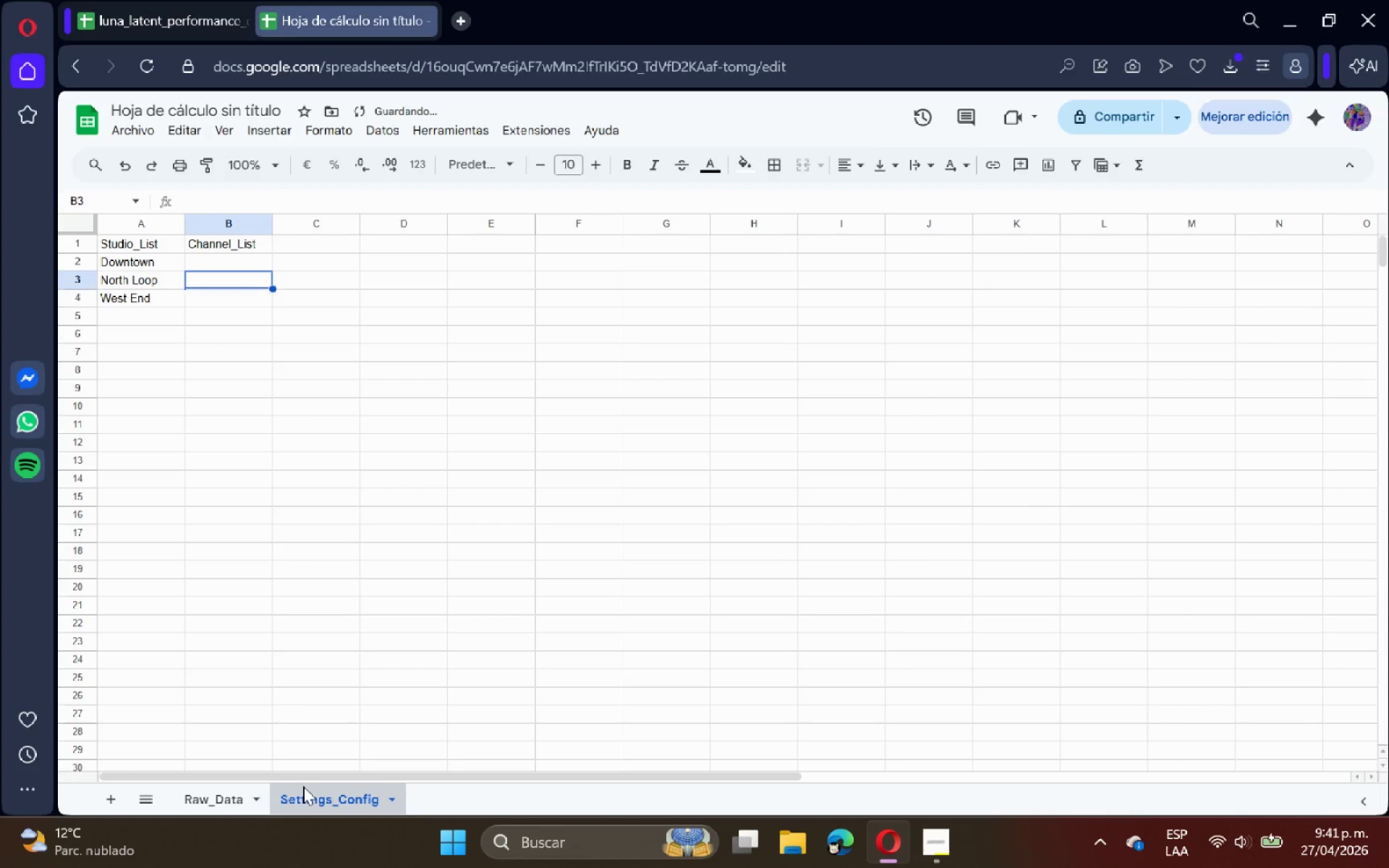 
key(ArrowUp)
 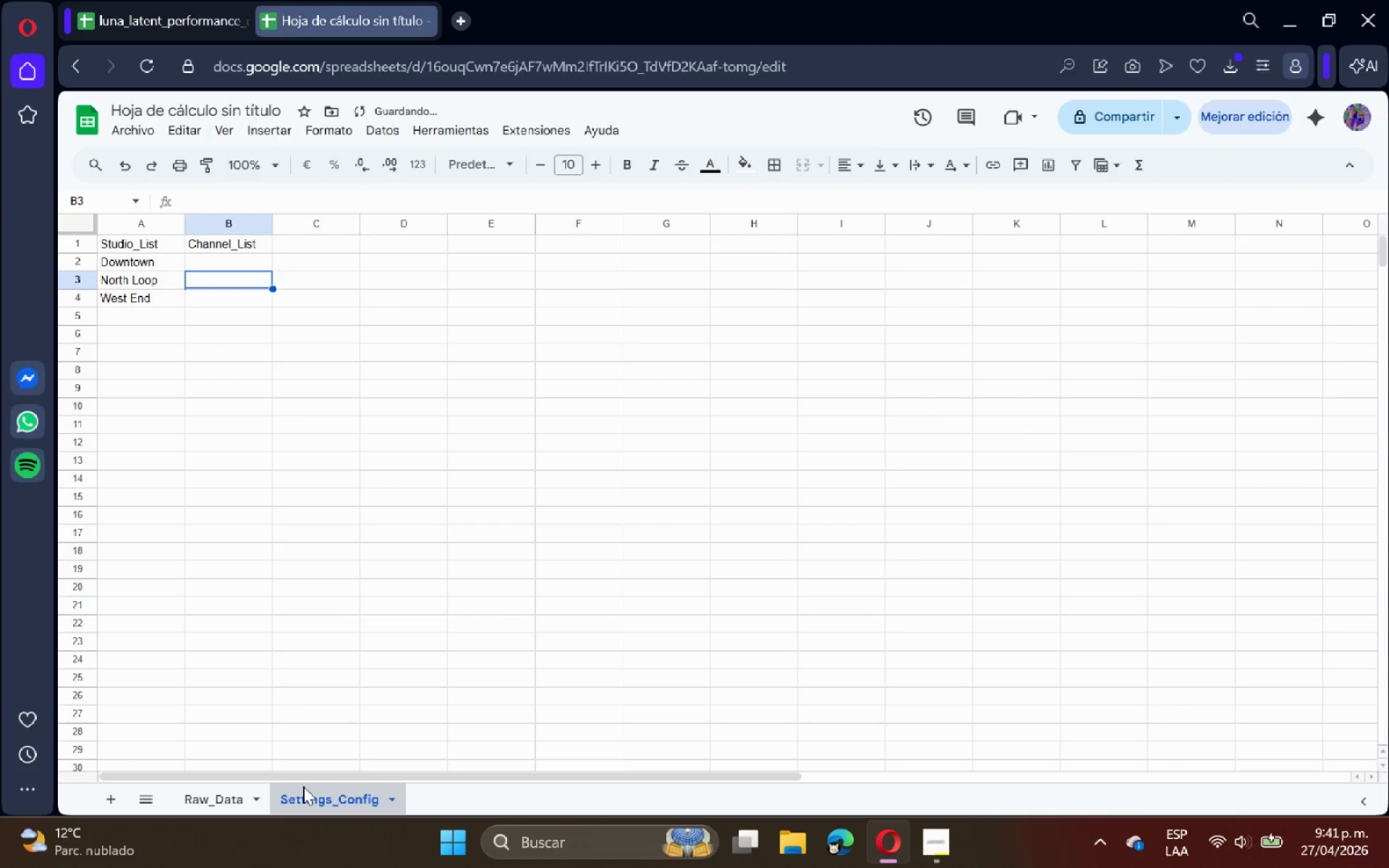 
key(ArrowUp)
 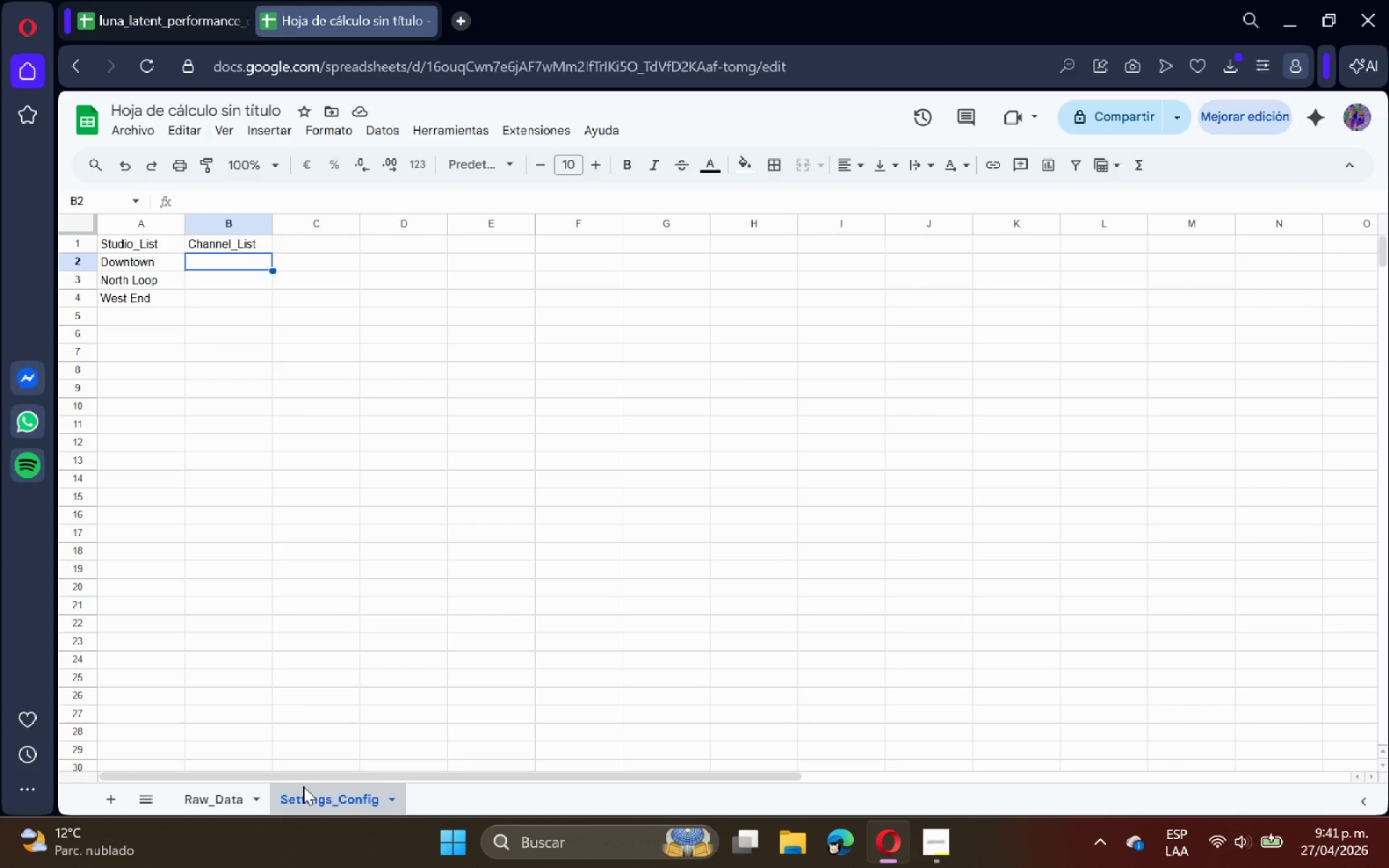 
wait(7.36)
 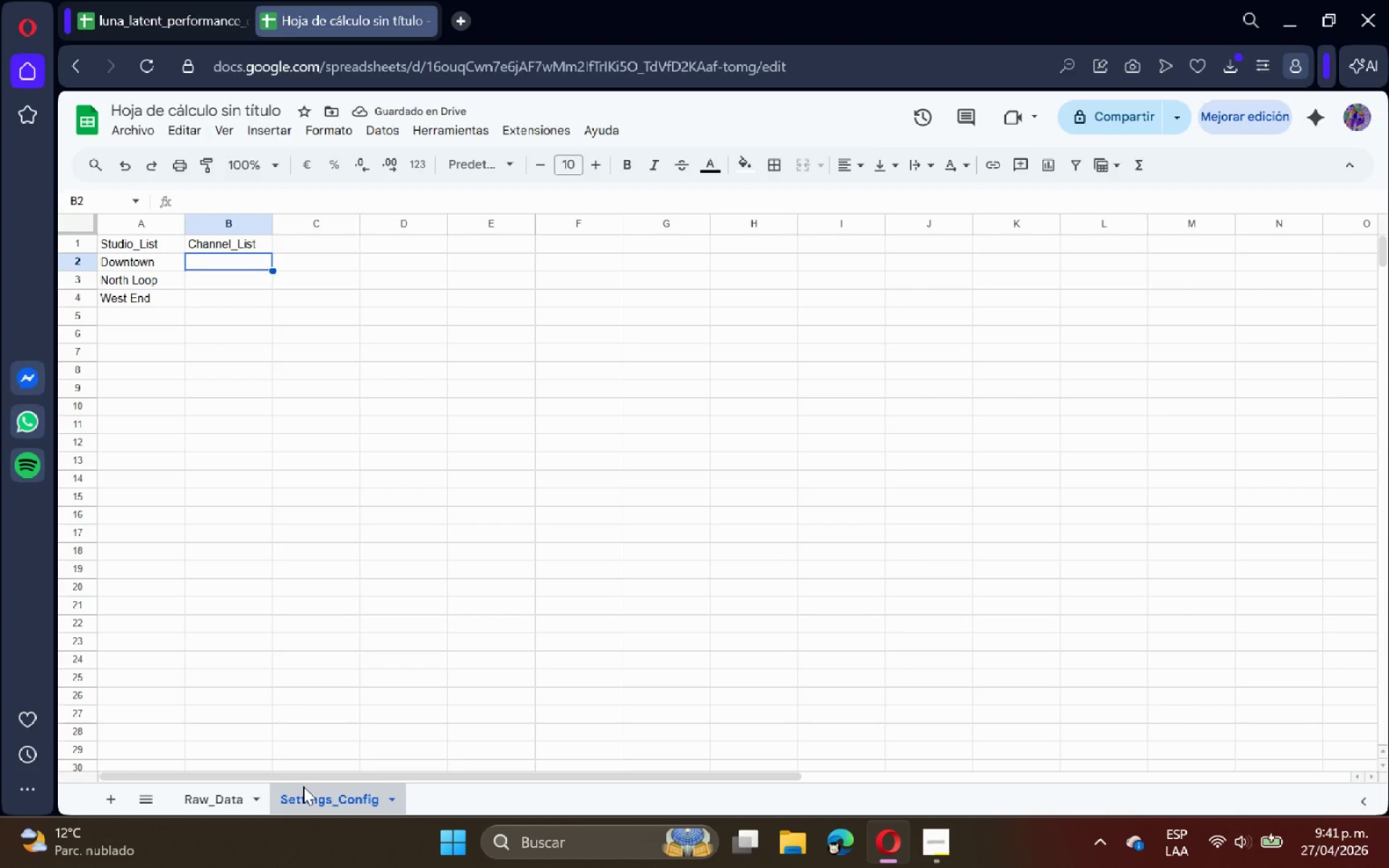 
left_click([219, 804])
 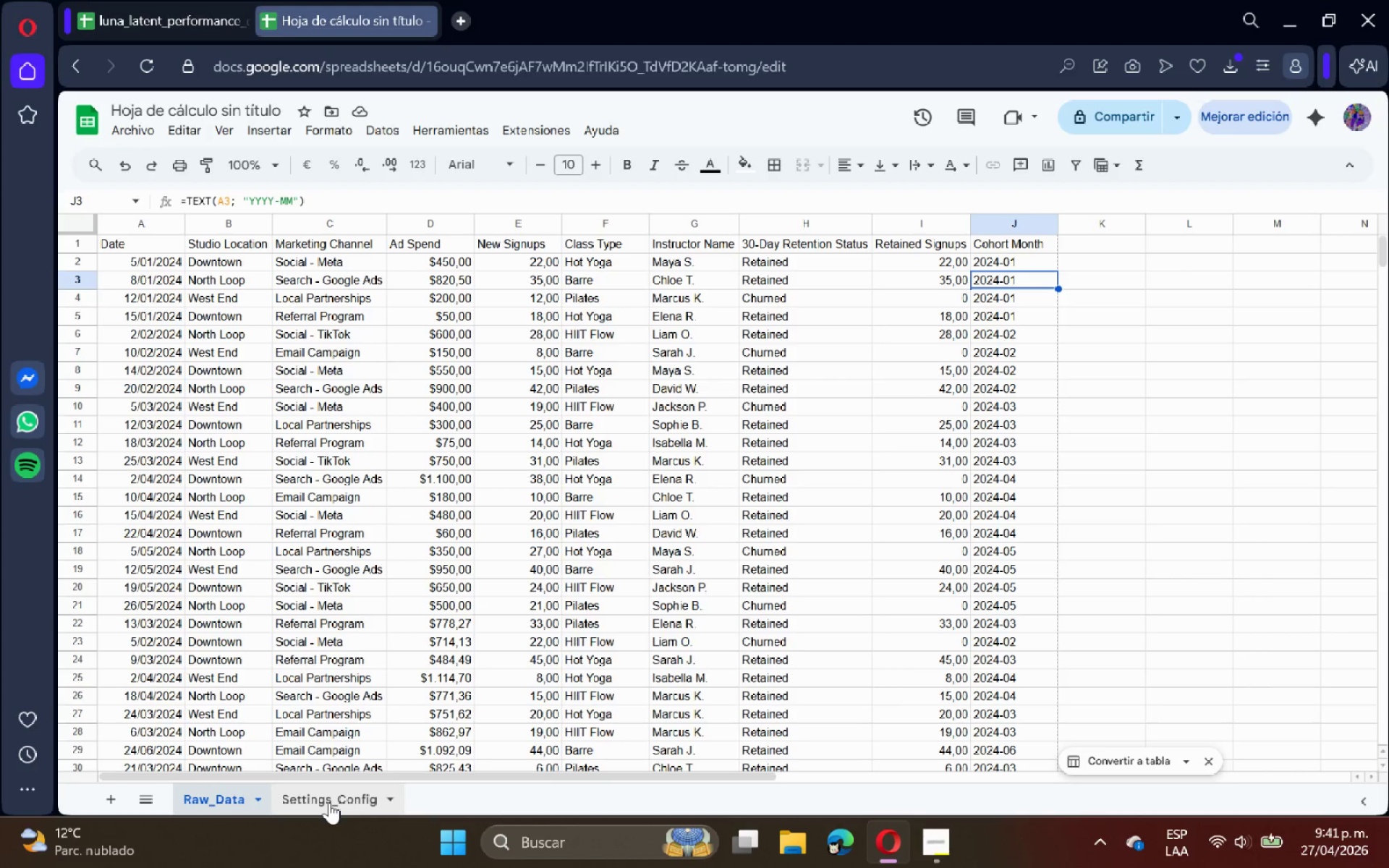 
left_click([329, 802])
 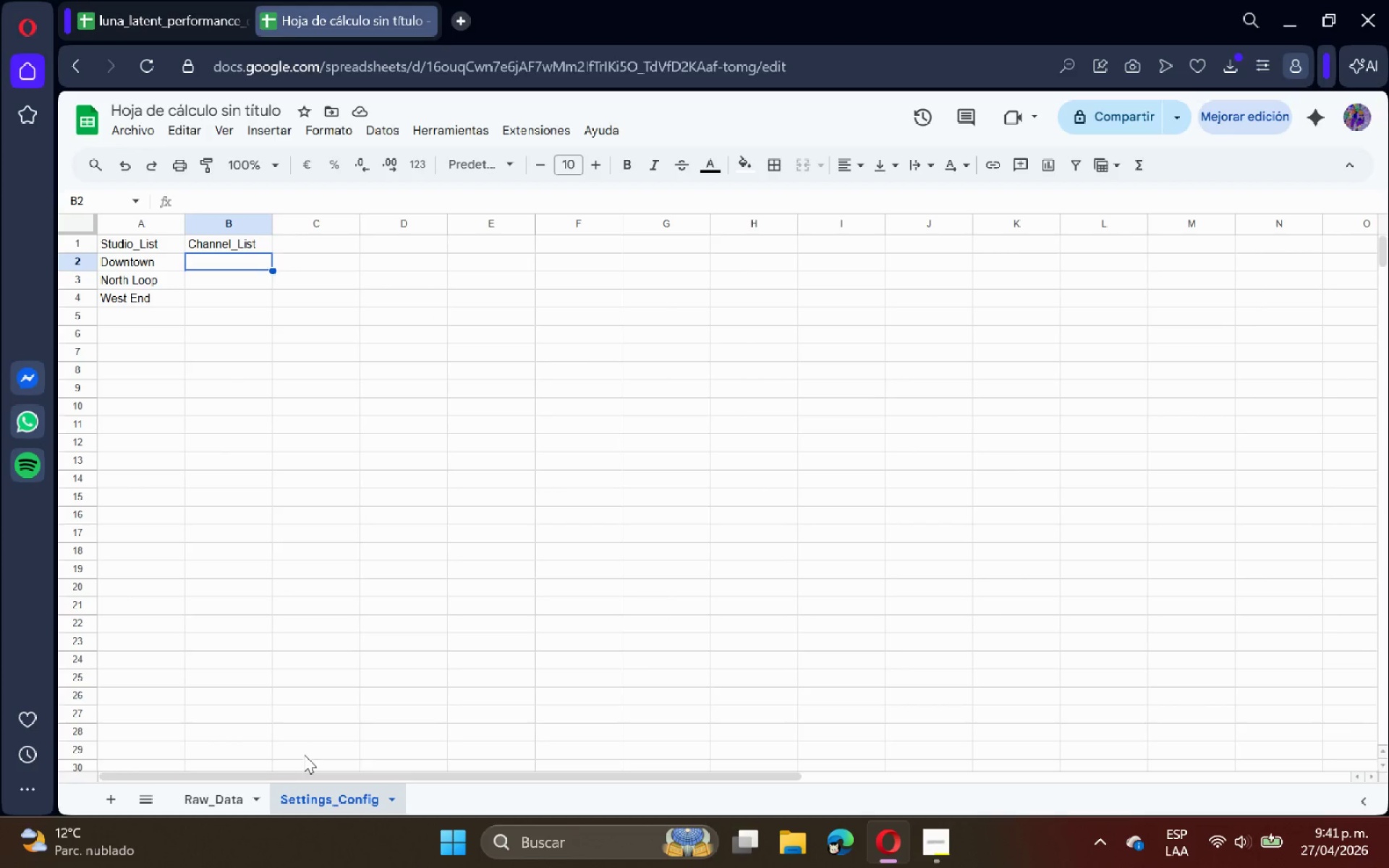 
type(Social - Meta)
 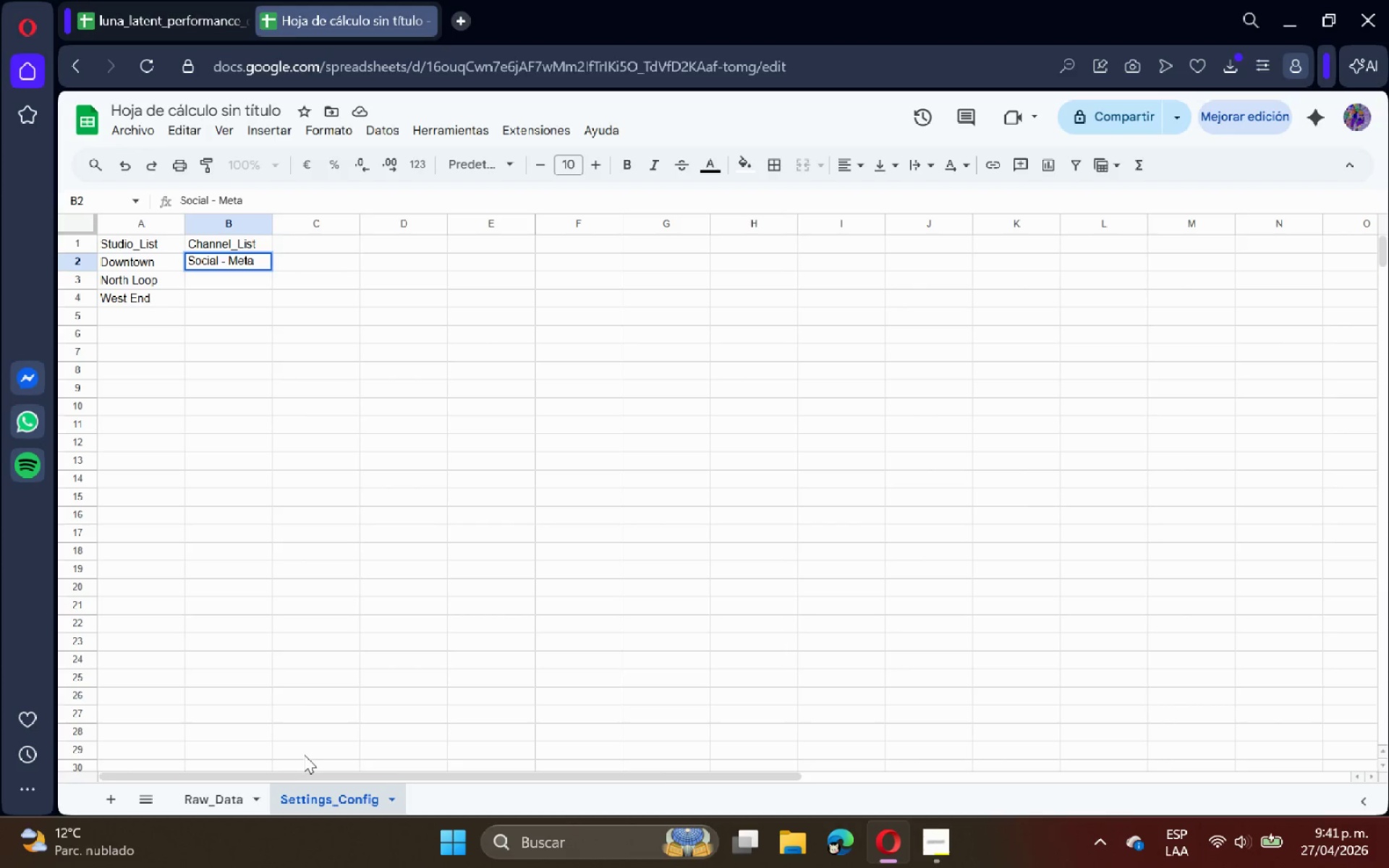 
key(Enter)
 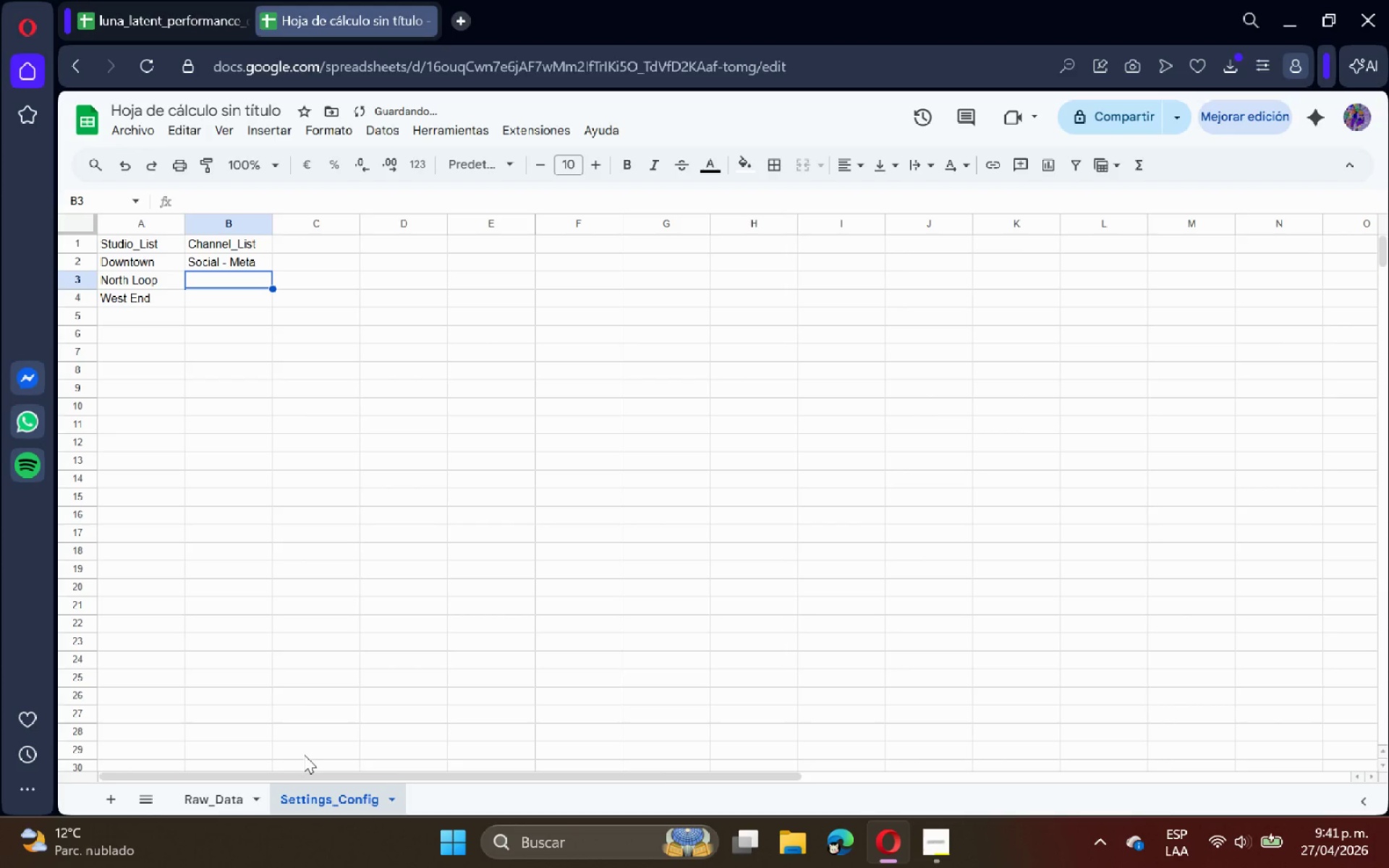 
type(Search  )
key(Backspace)
type(- )
 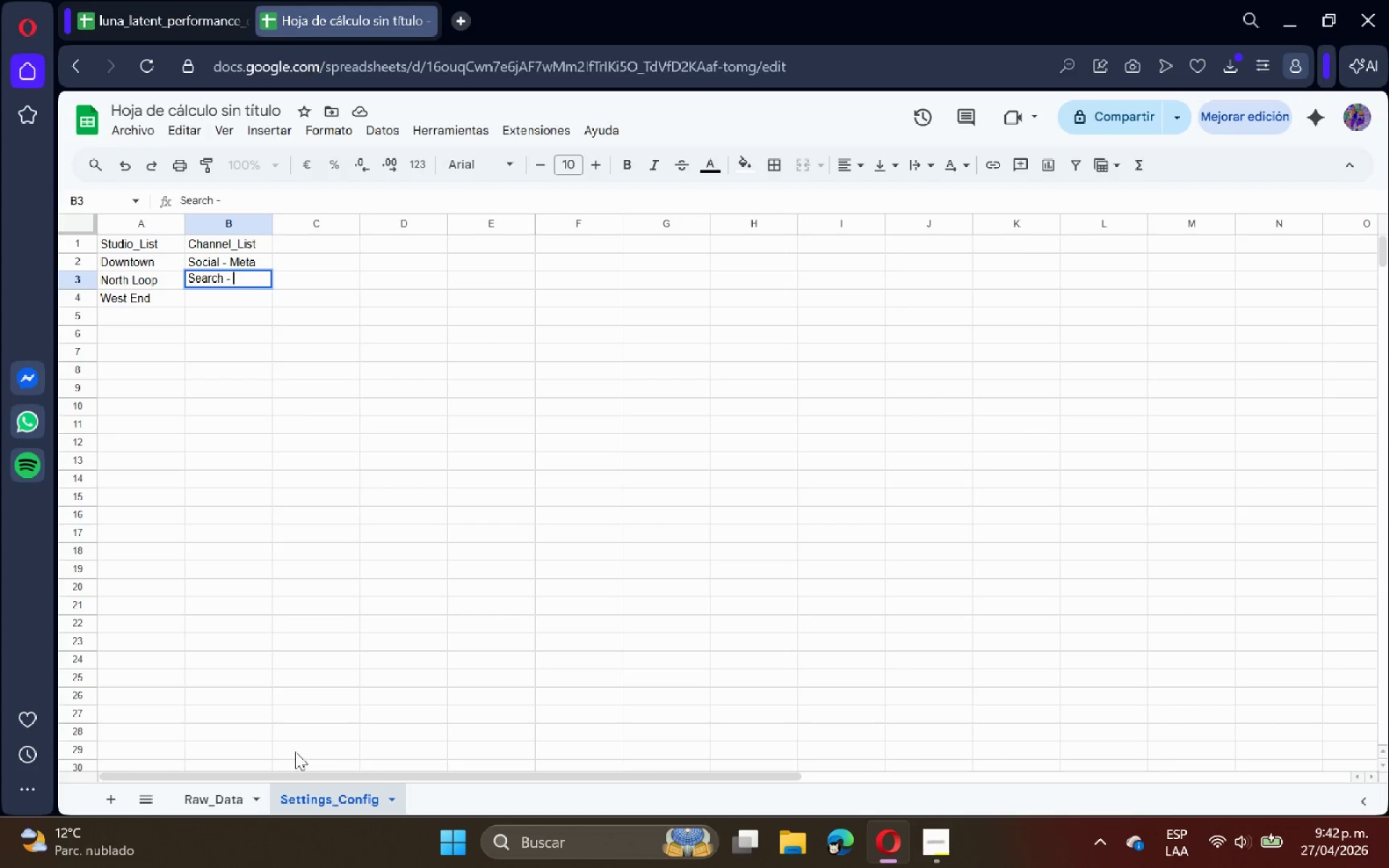 
type(Google)
 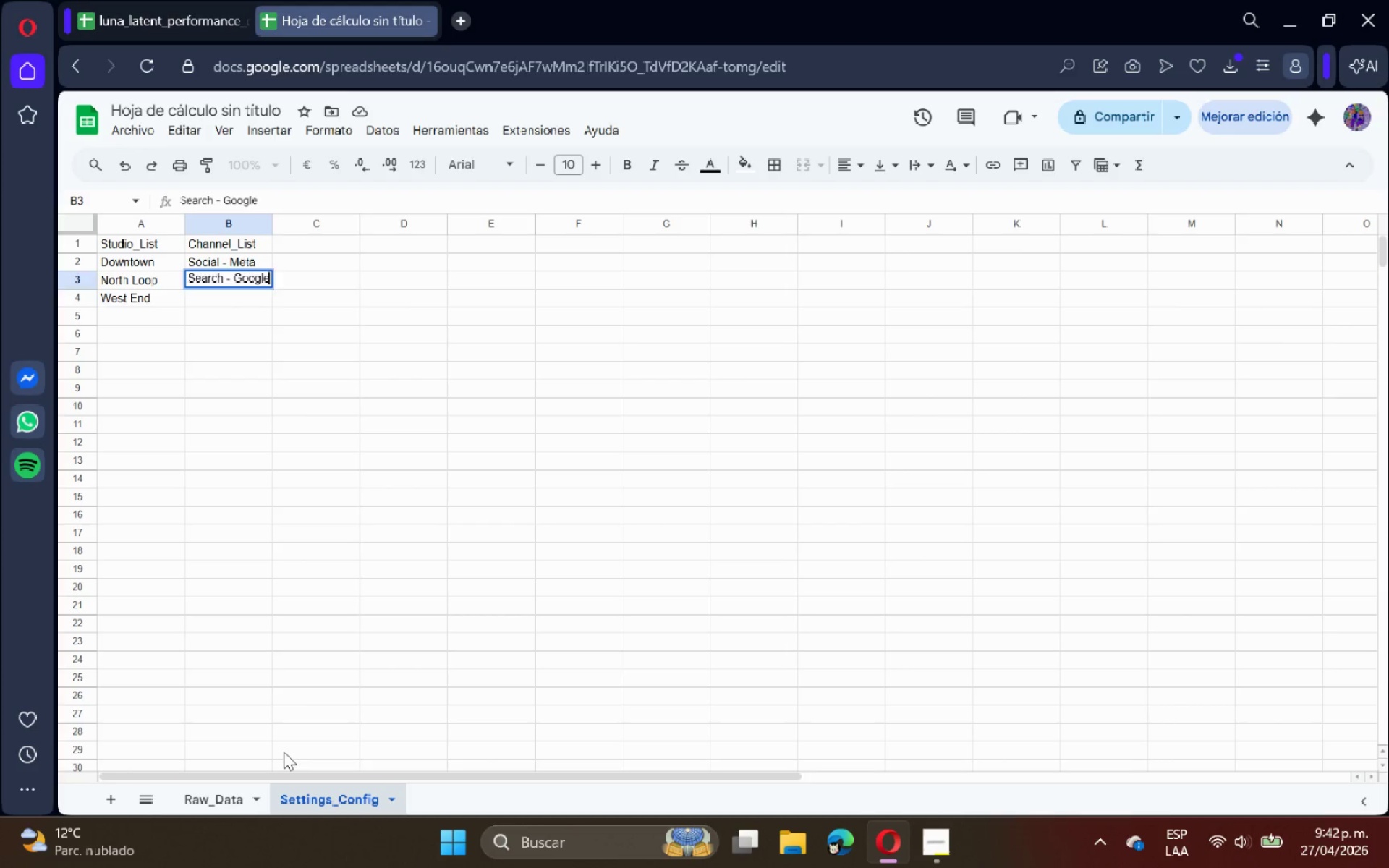 
key(Enter)
 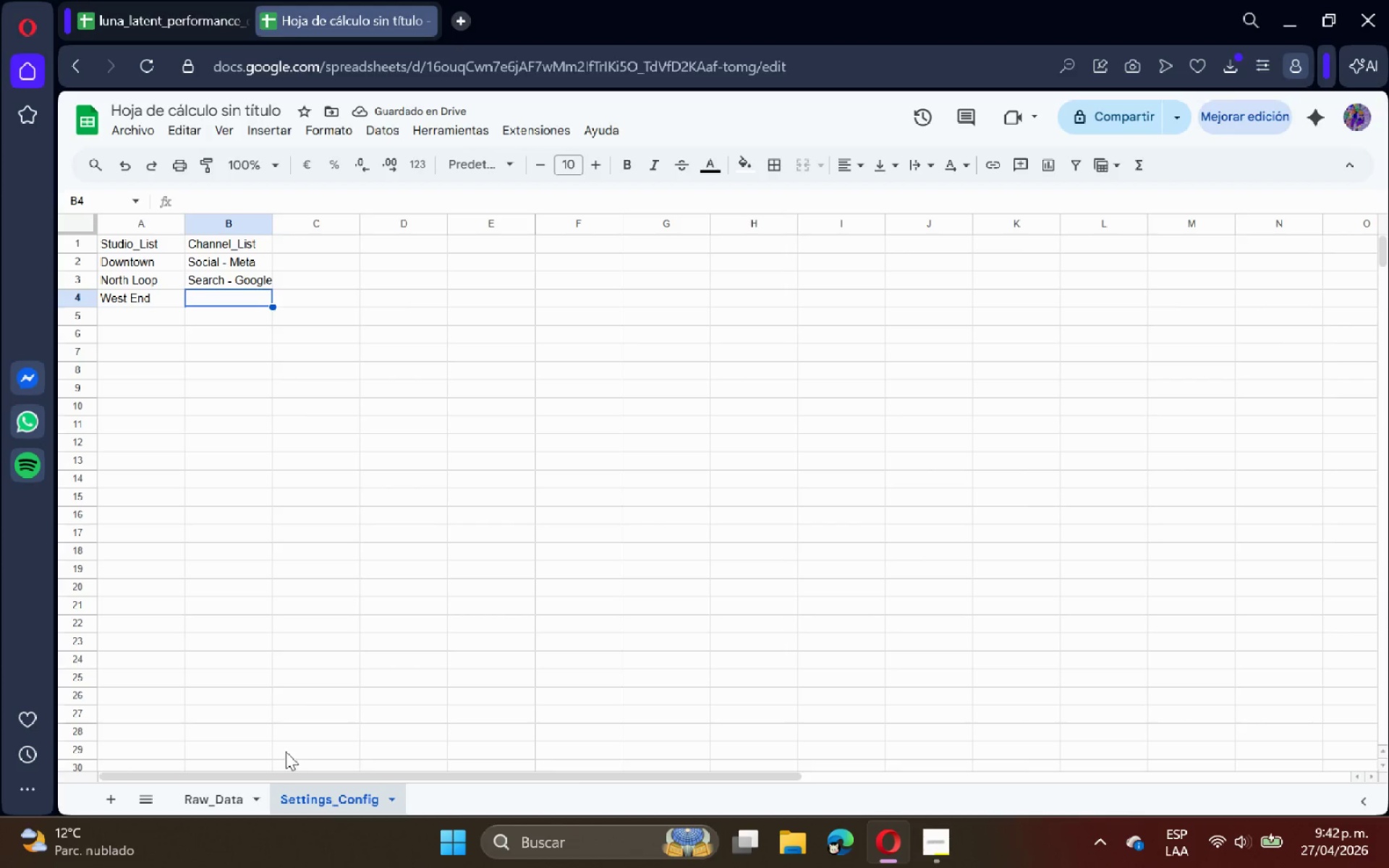 
left_click([201, 810])
 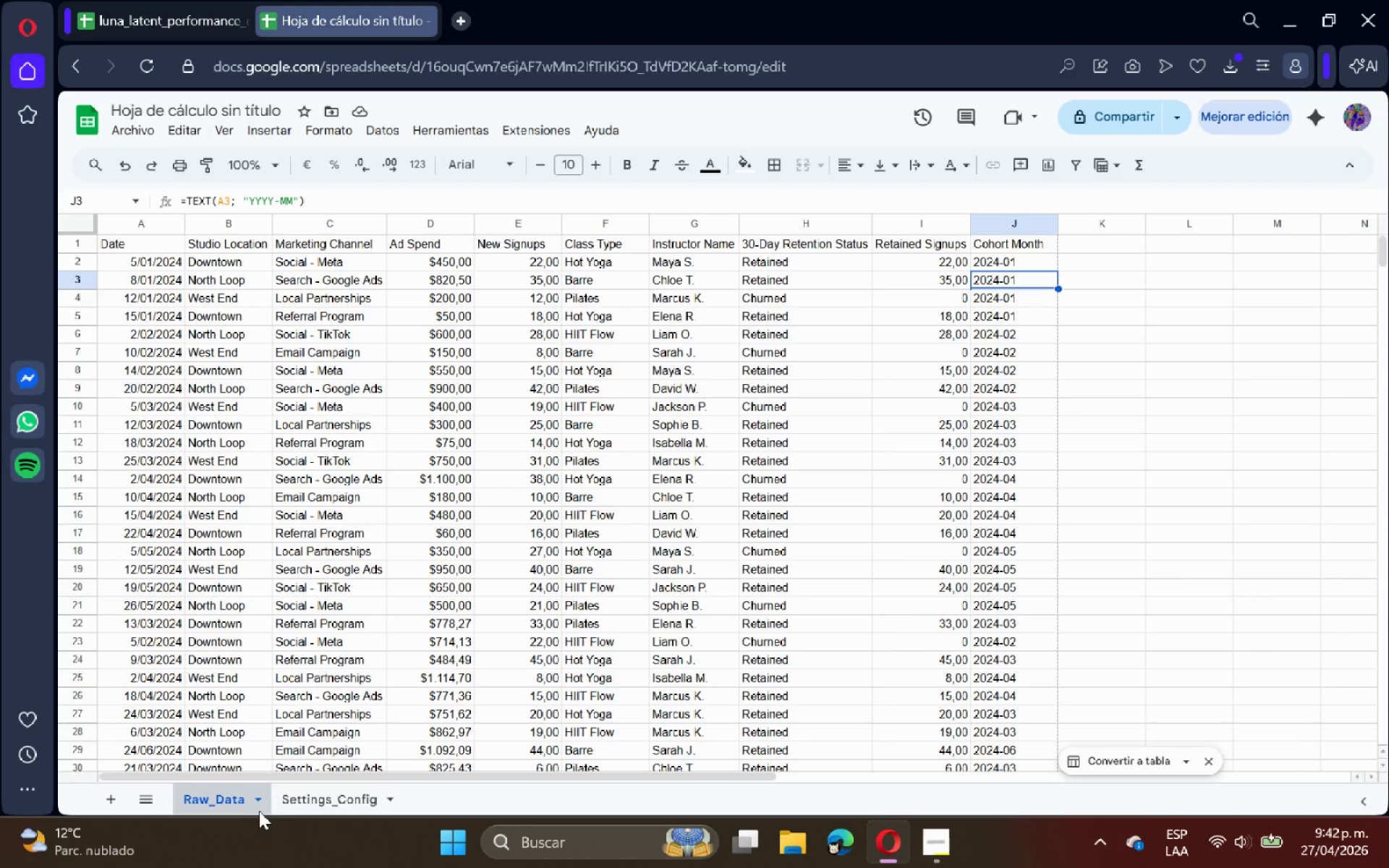 
left_click([298, 807])
 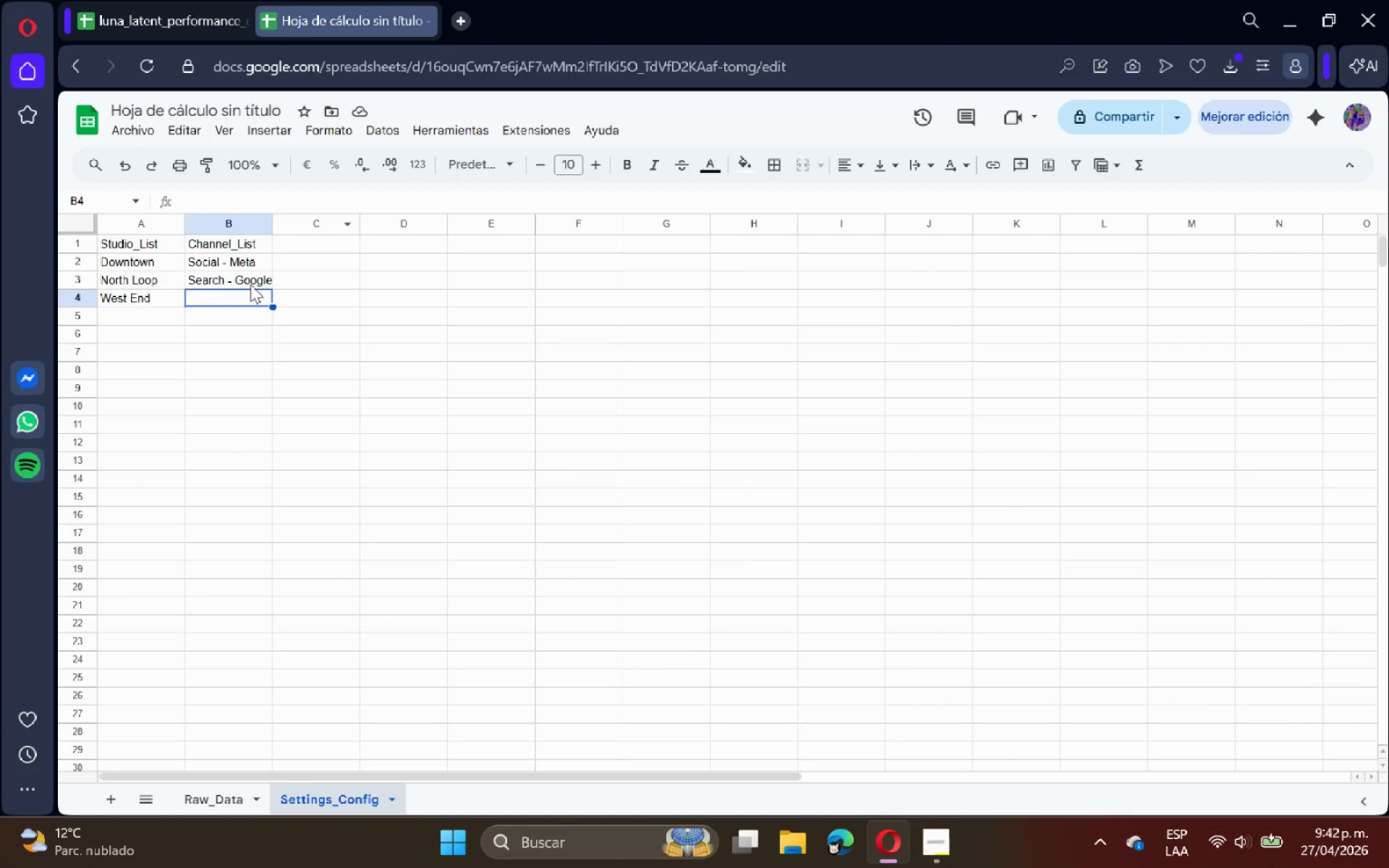 
double_click([250, 284])
 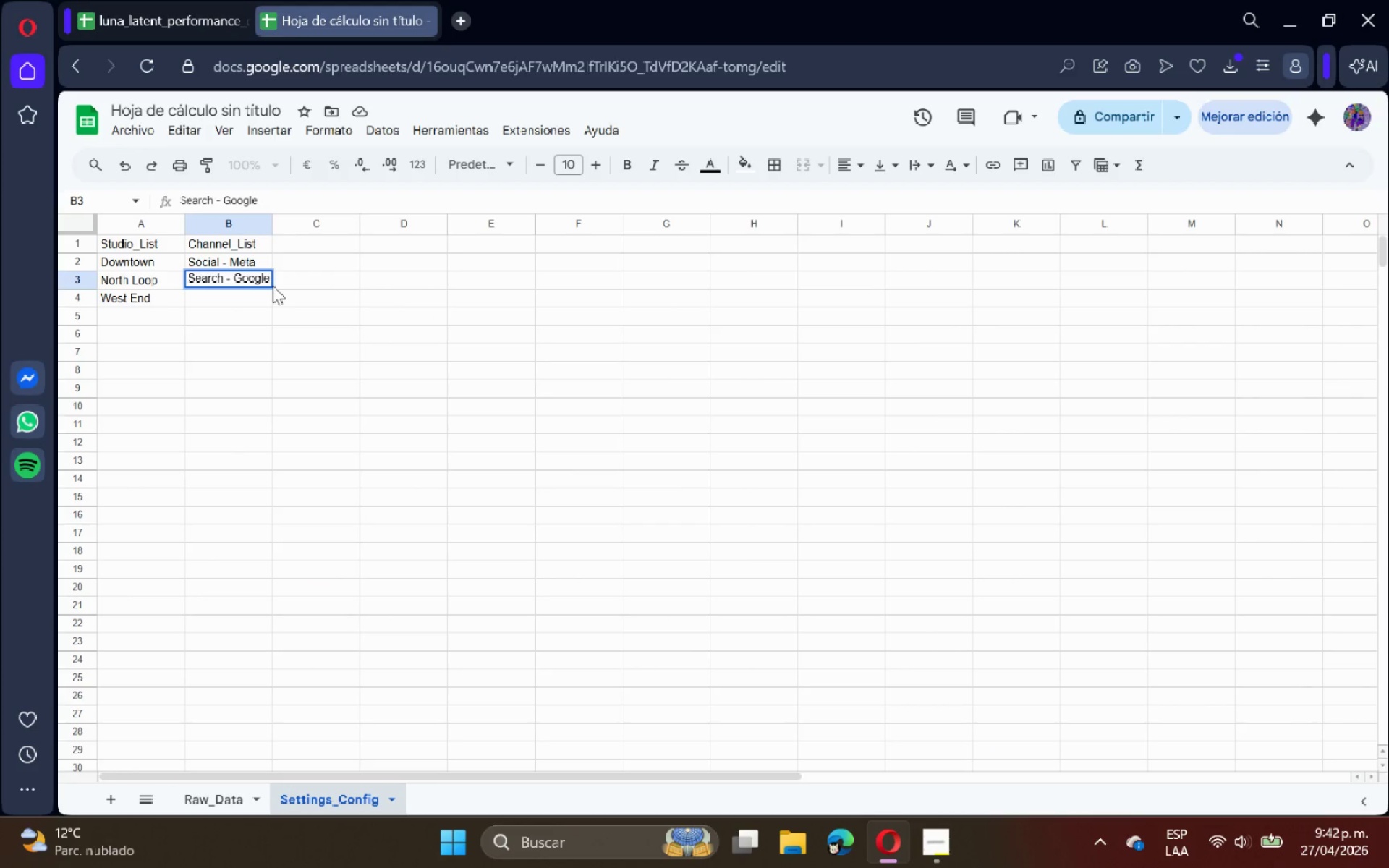 
type( Ads)
 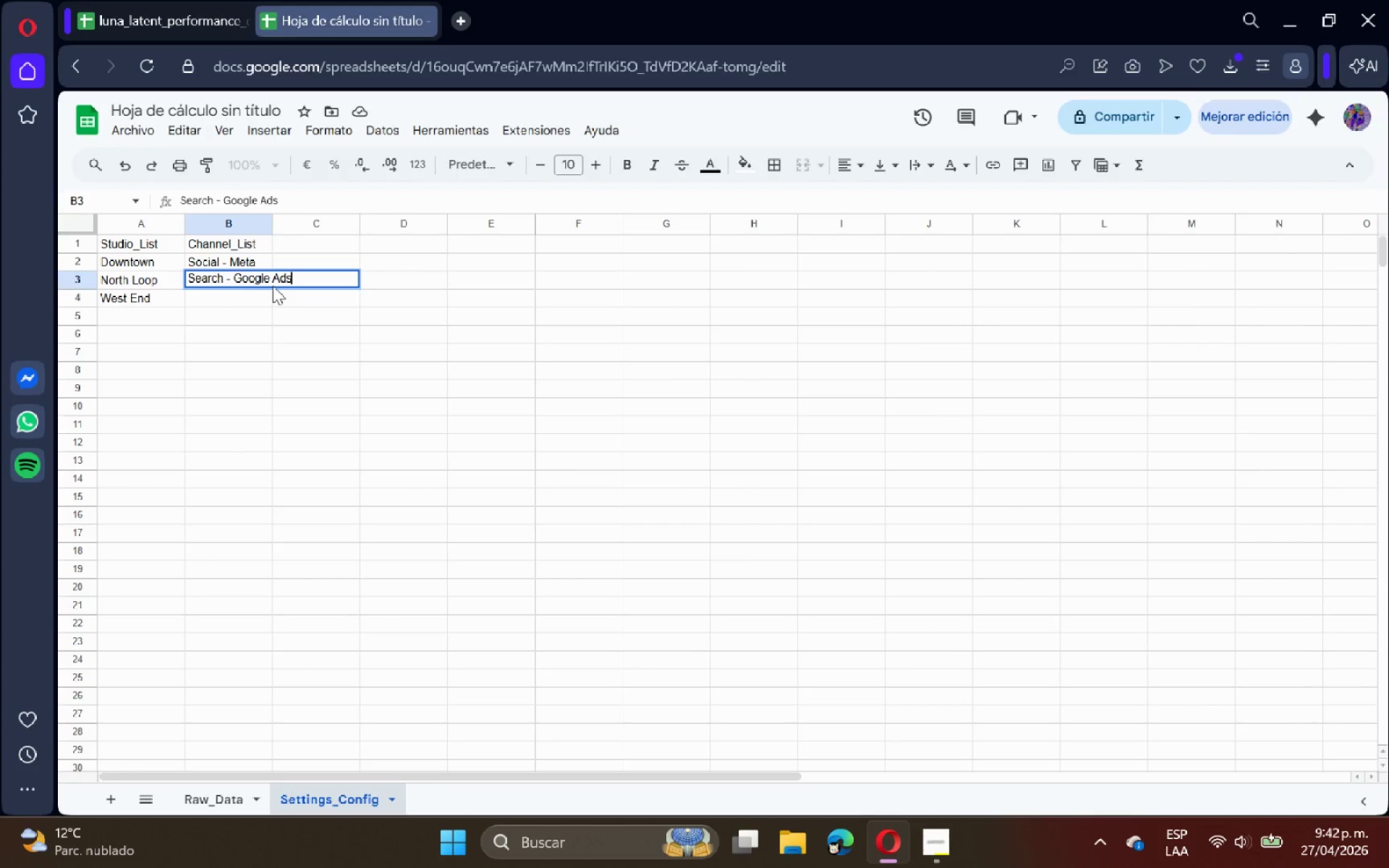 
key(Enter)
 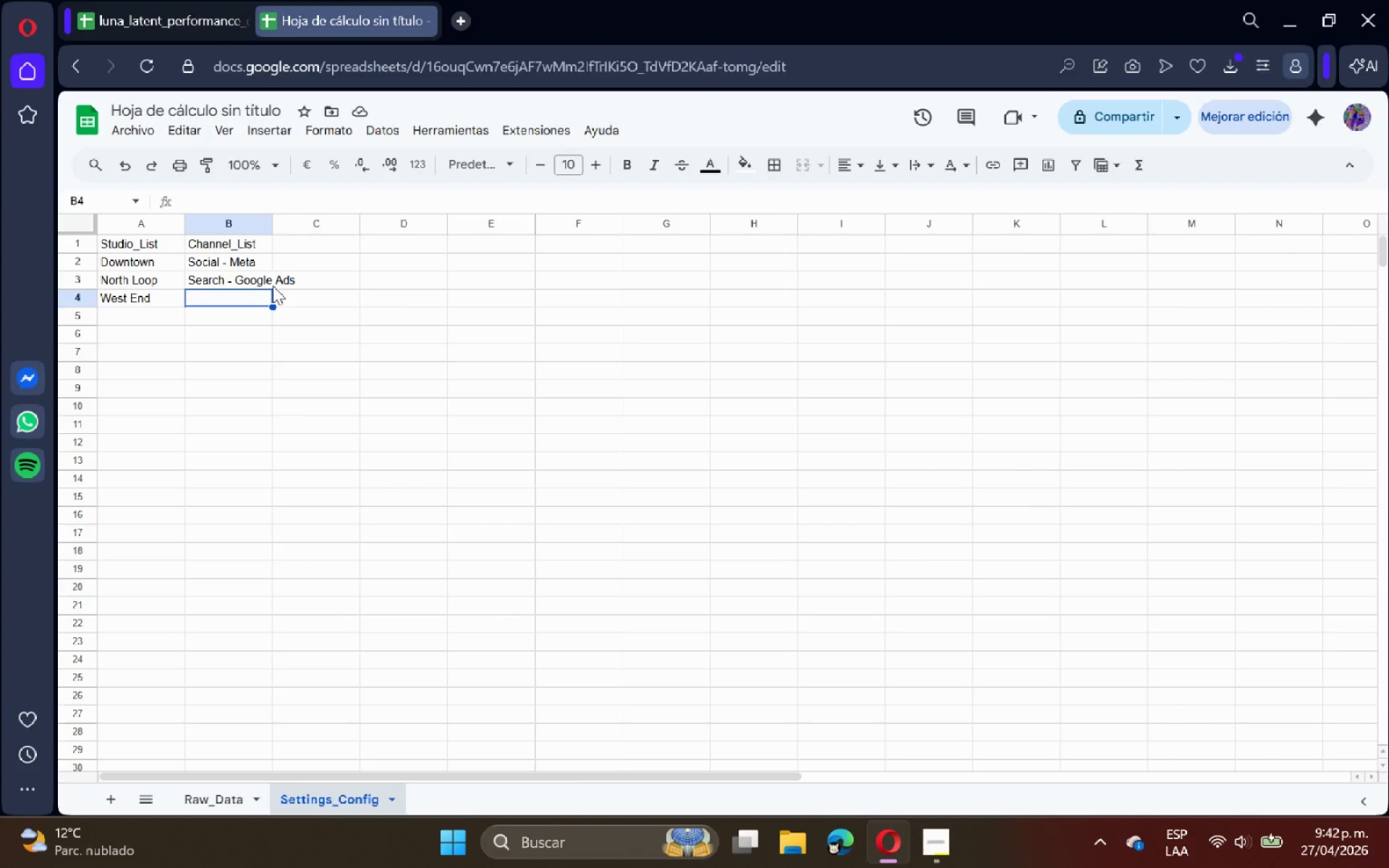 
wait(16.28)
 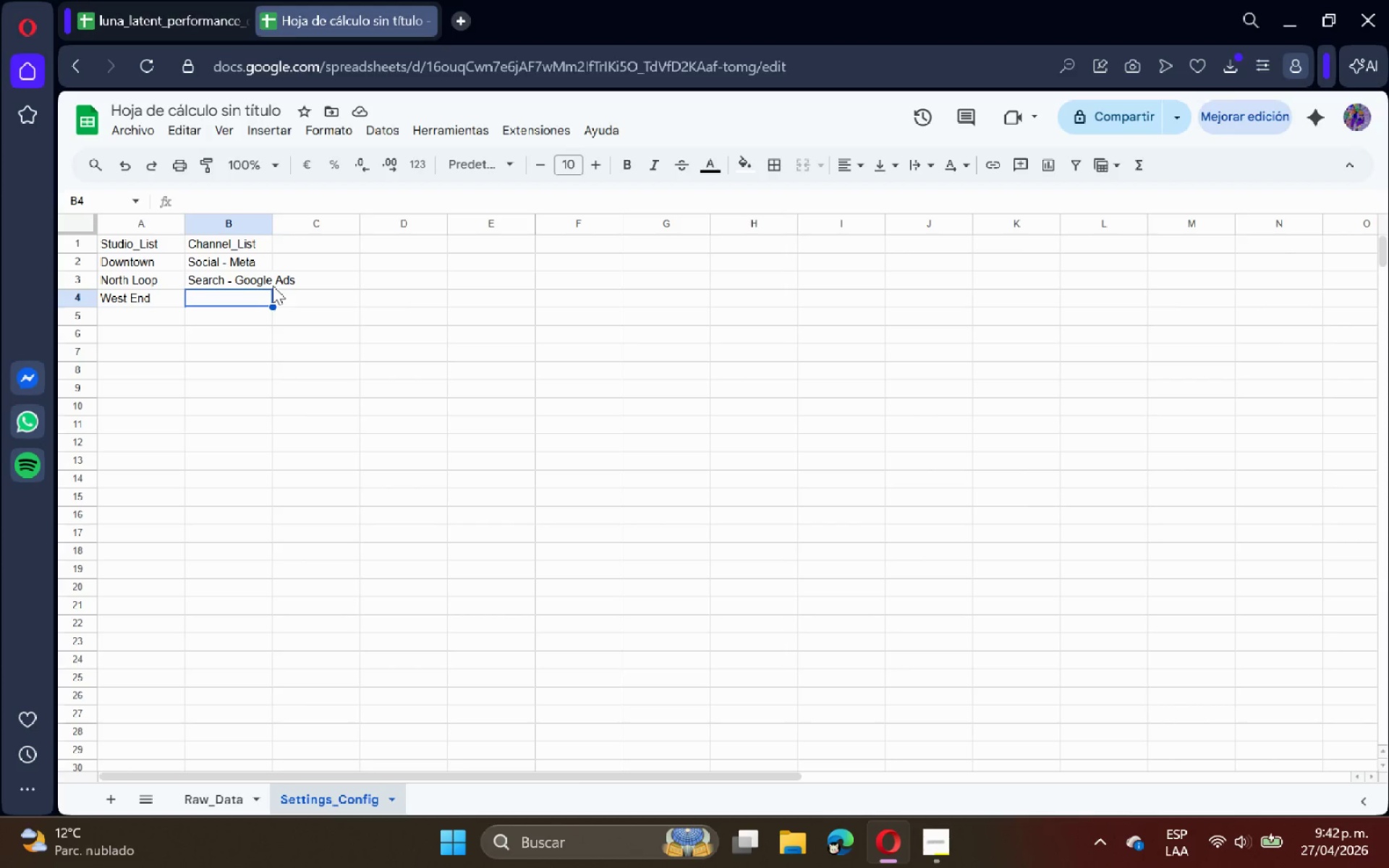 
double_click([272, 220])
 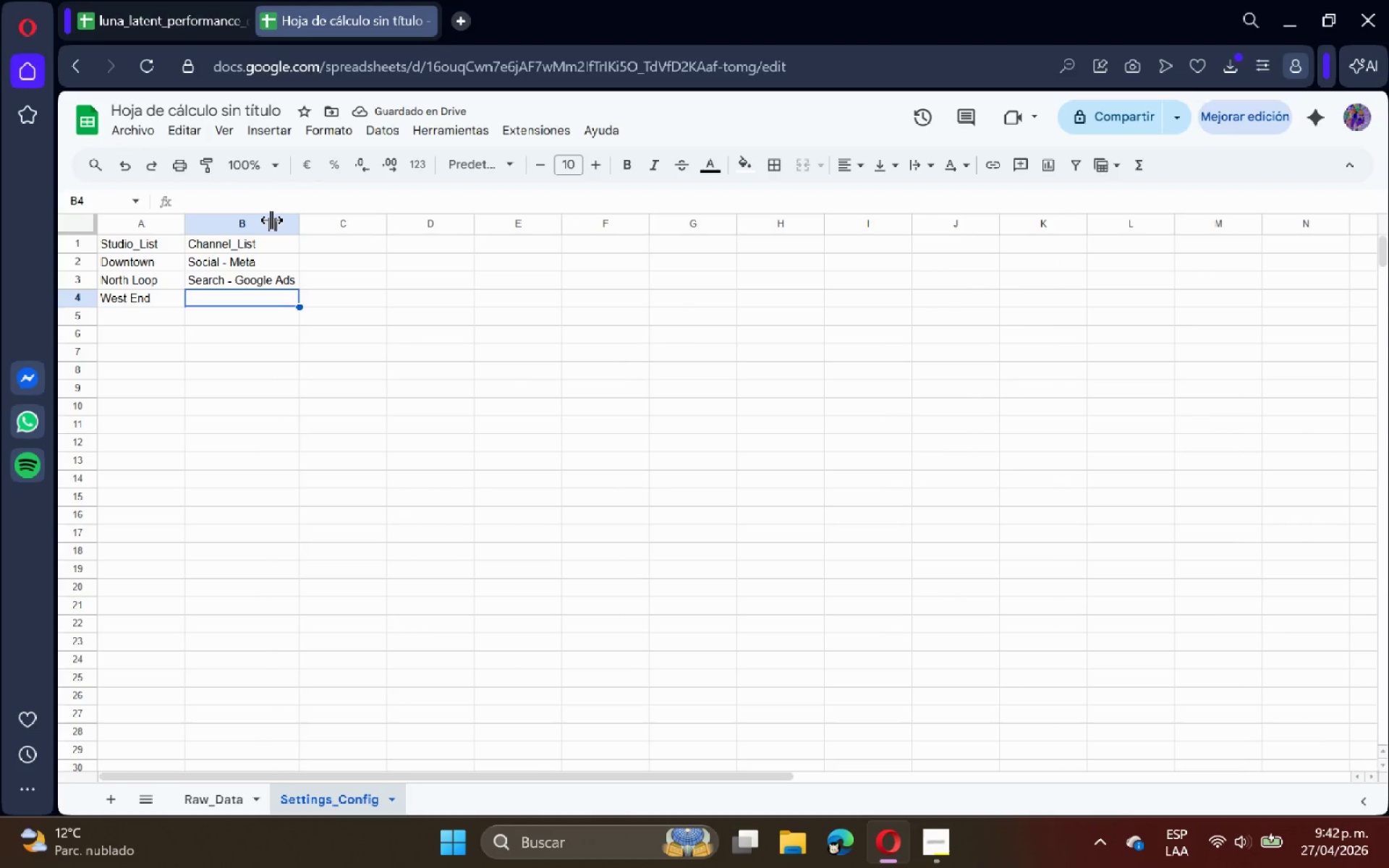 
type(l)
key(Backspace)
type(Local Partn)
 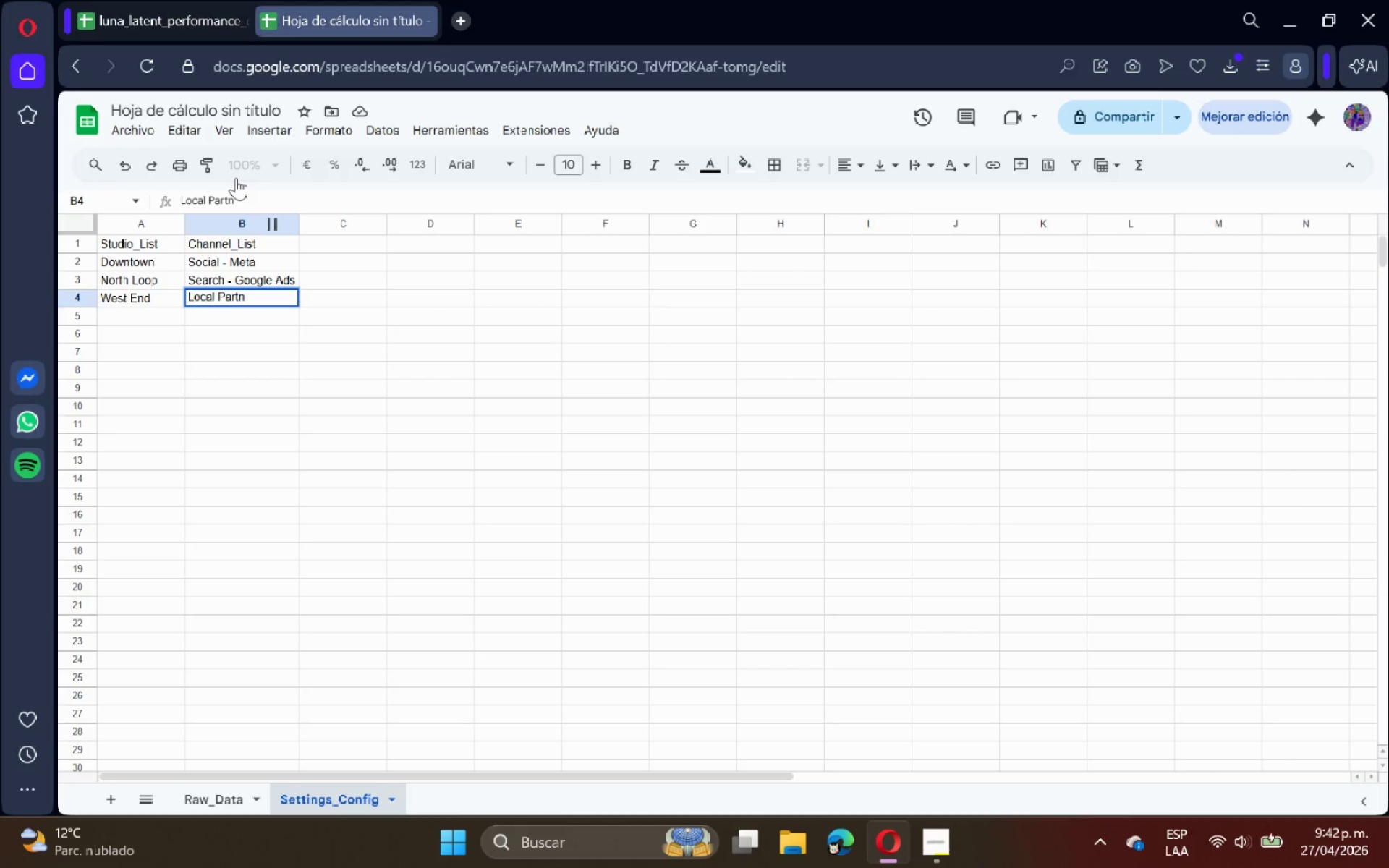 
type(erships)
 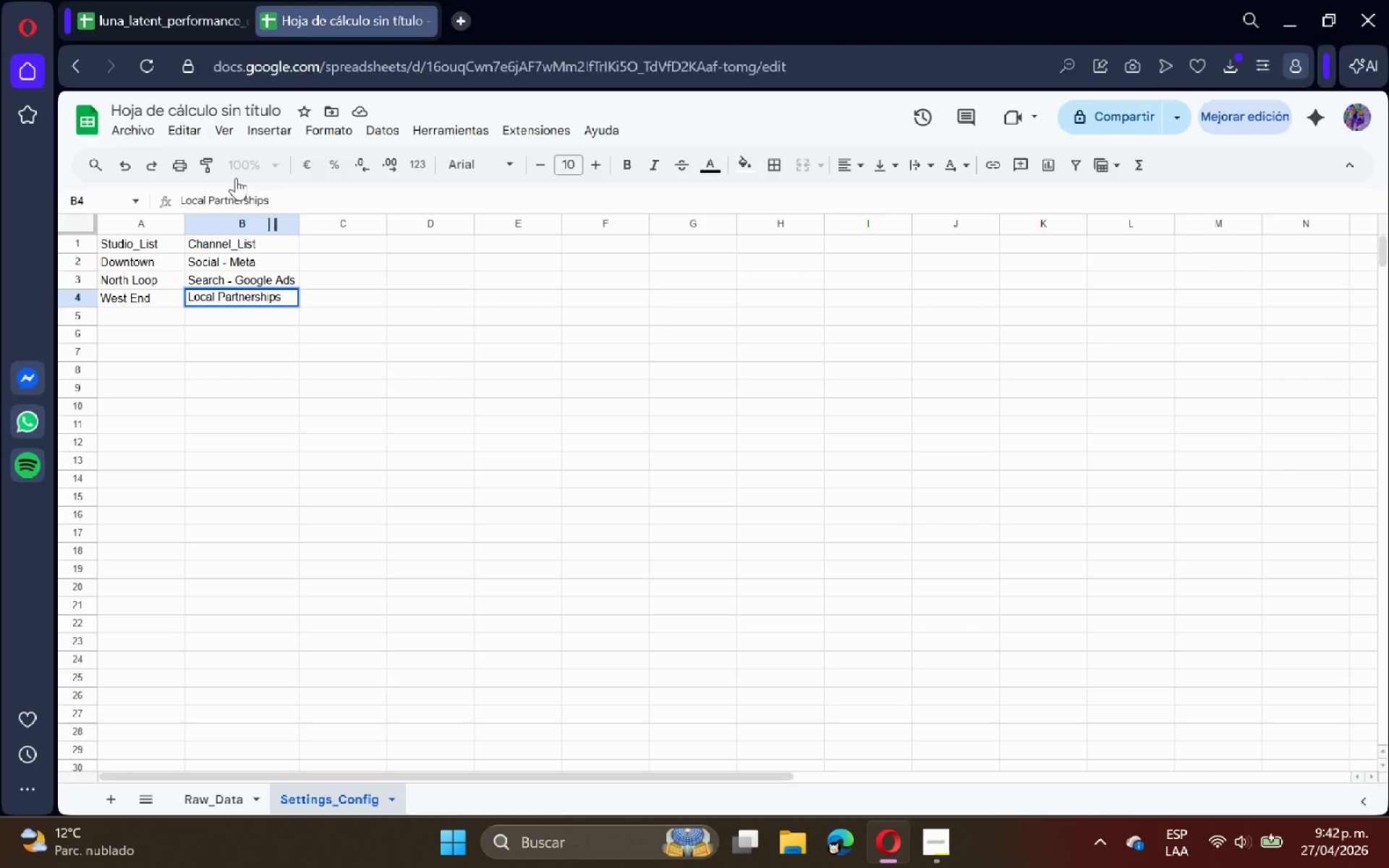 
key(Enter)
 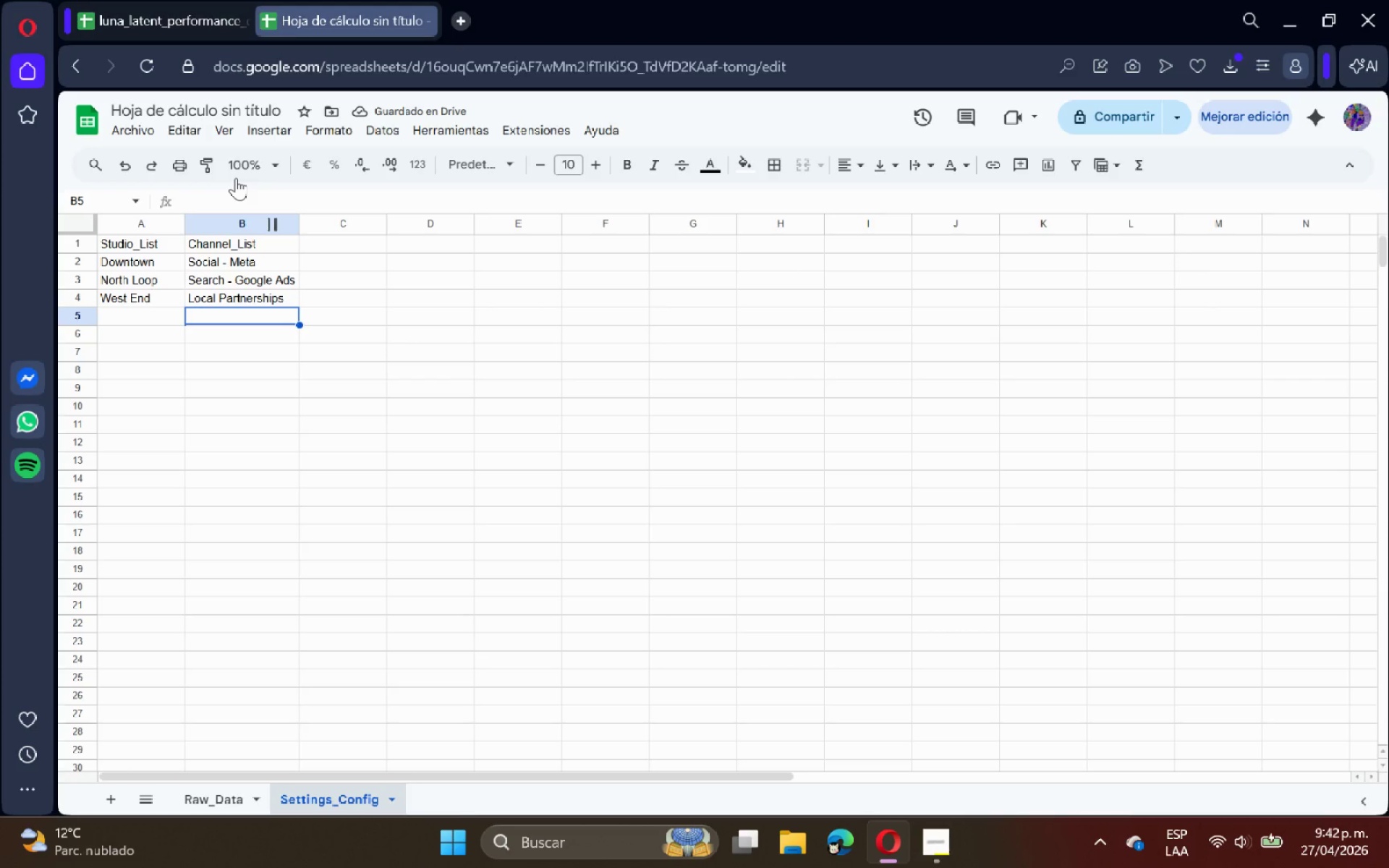 
wait(5.94)
 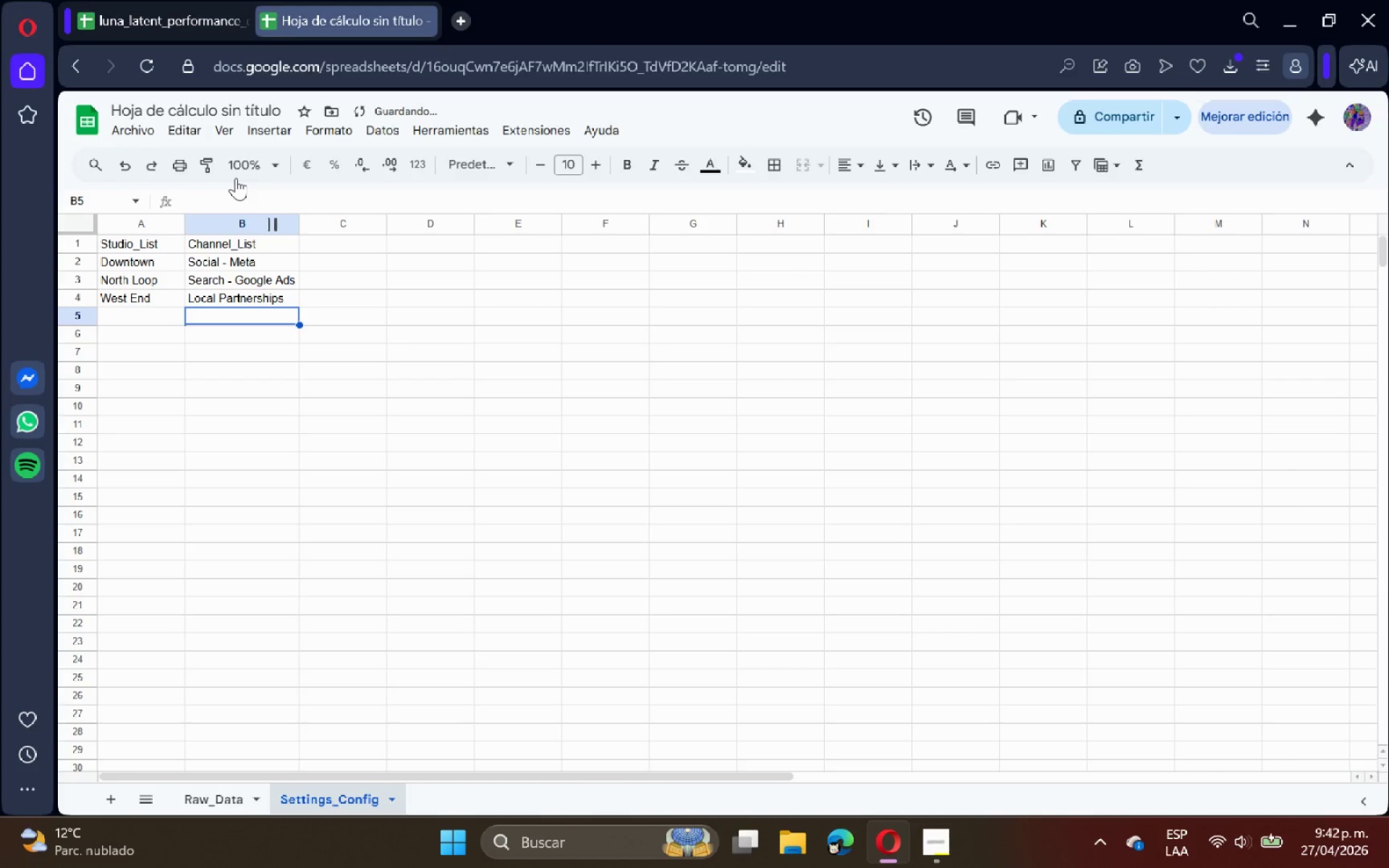 
type(Referral Program)
 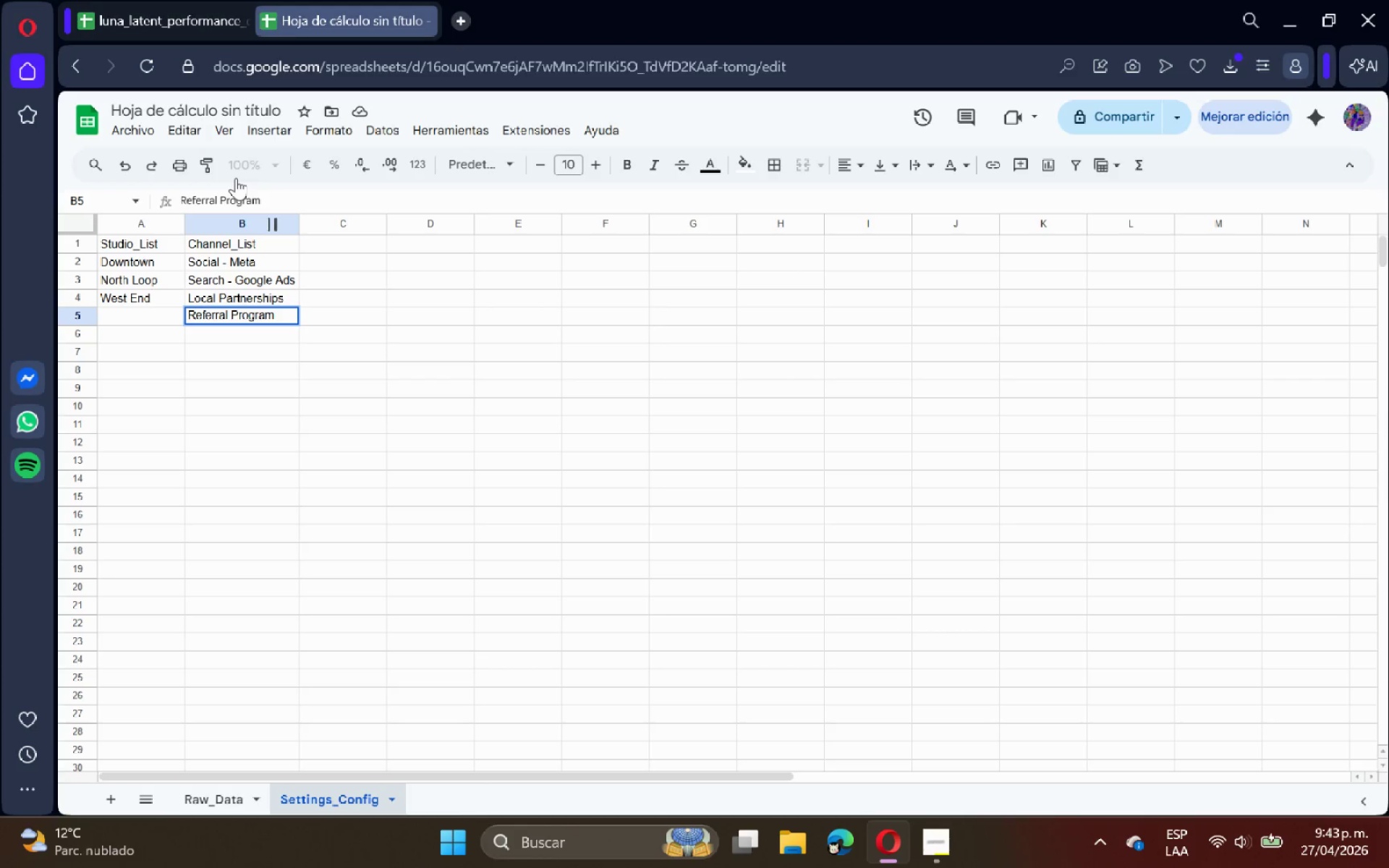 
key(Enter)
 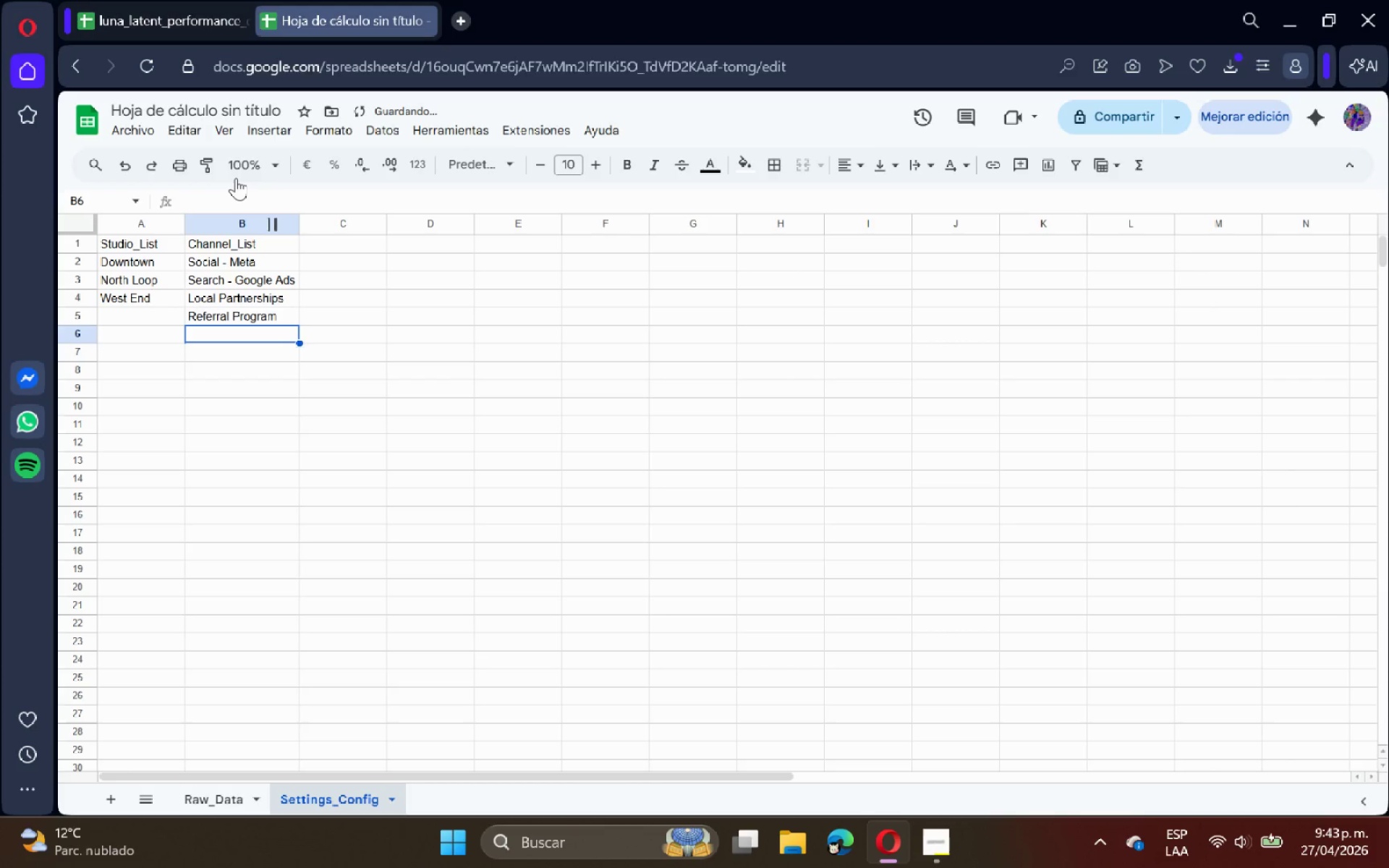 
type(Social - TikTok)
 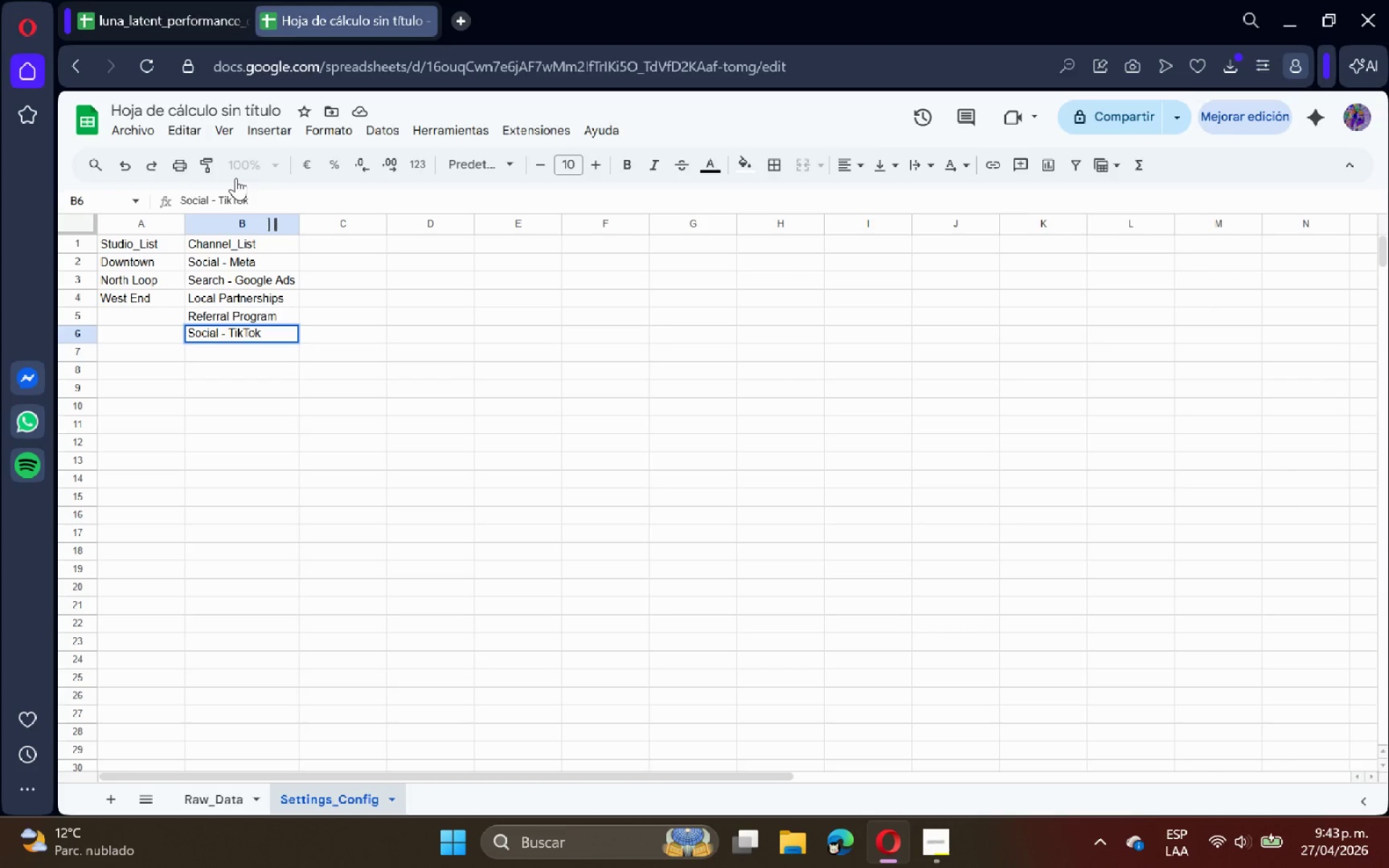 
key(Enter)
 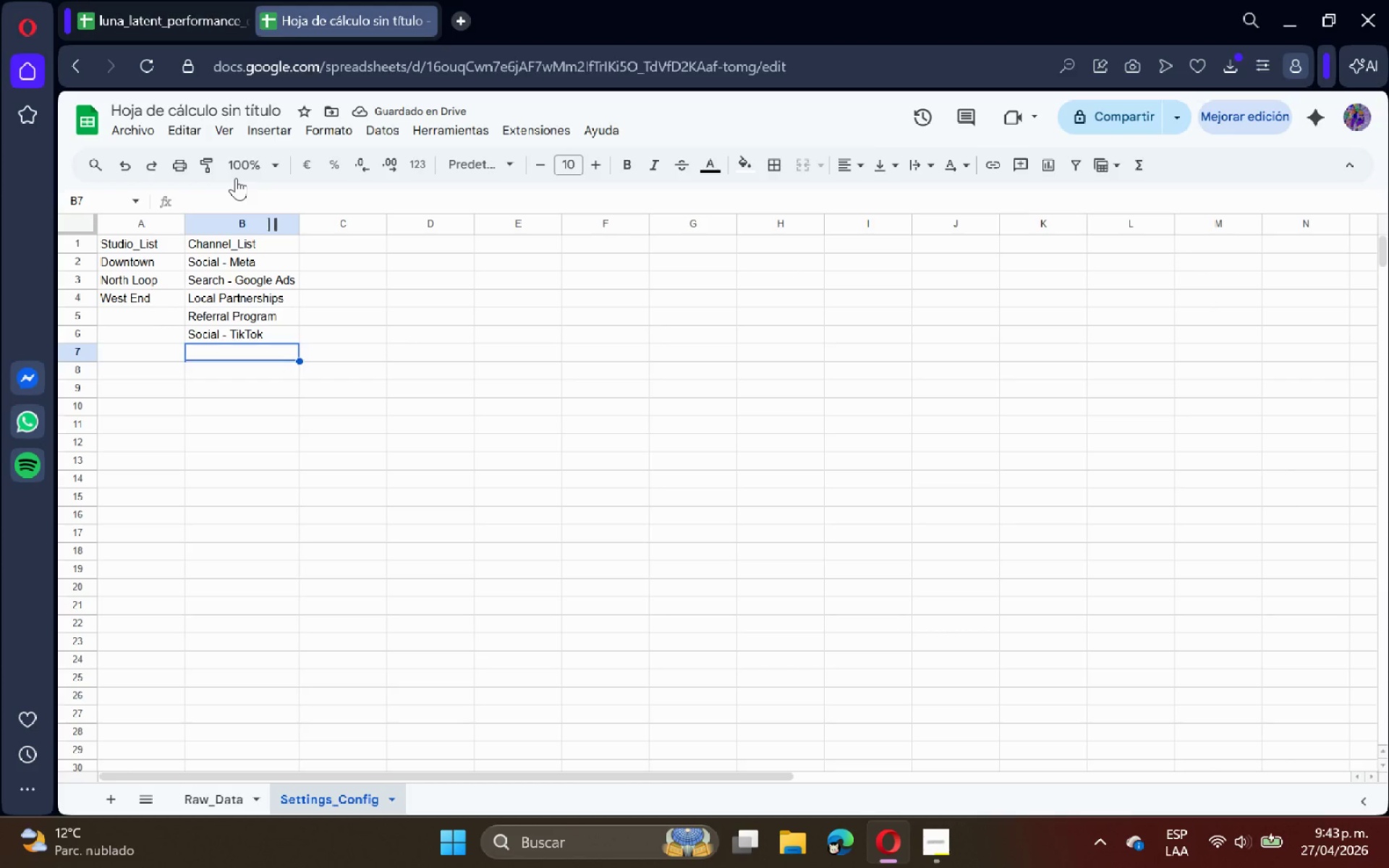 
type(Email Campaign)
 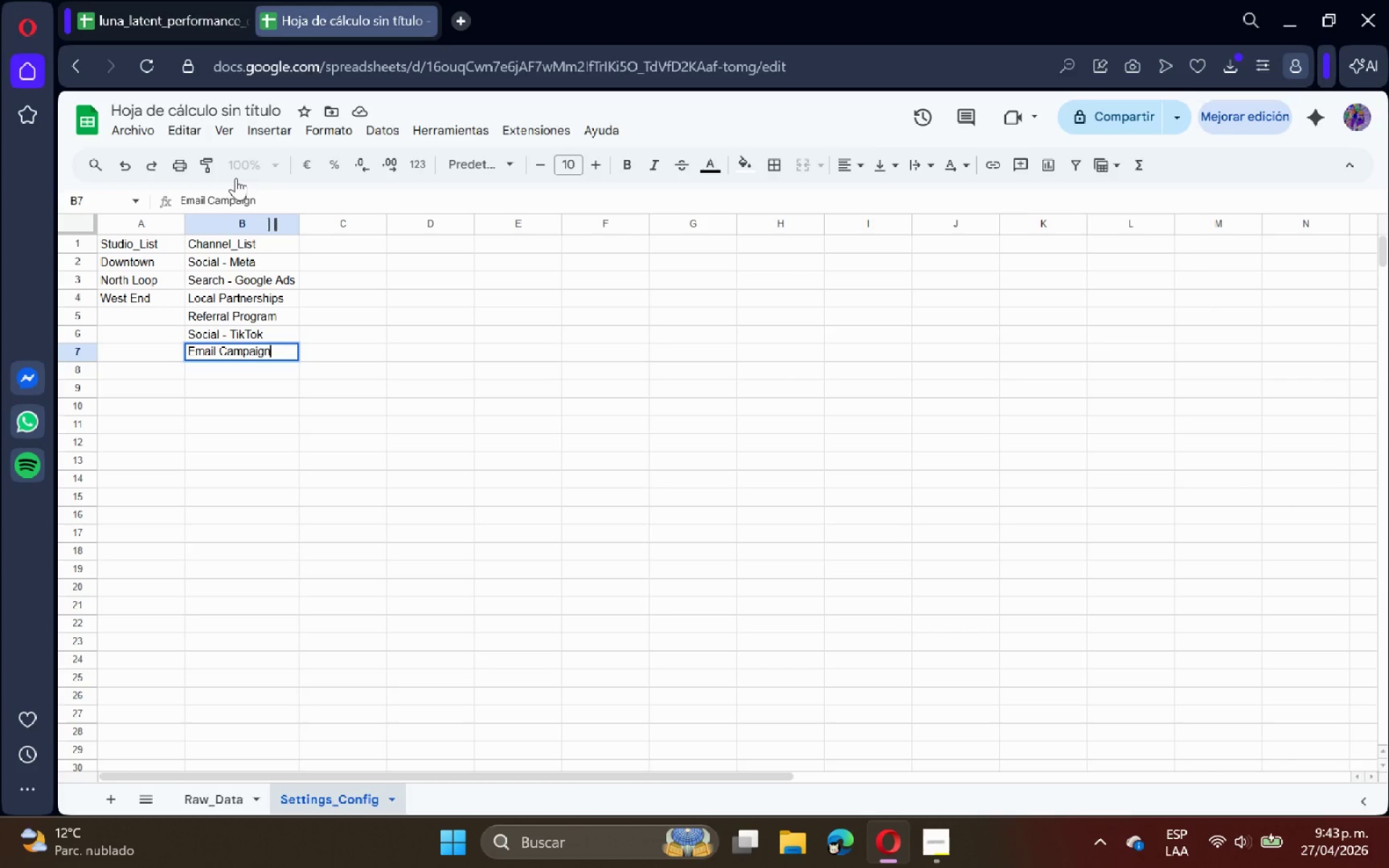 
key(Enter)
 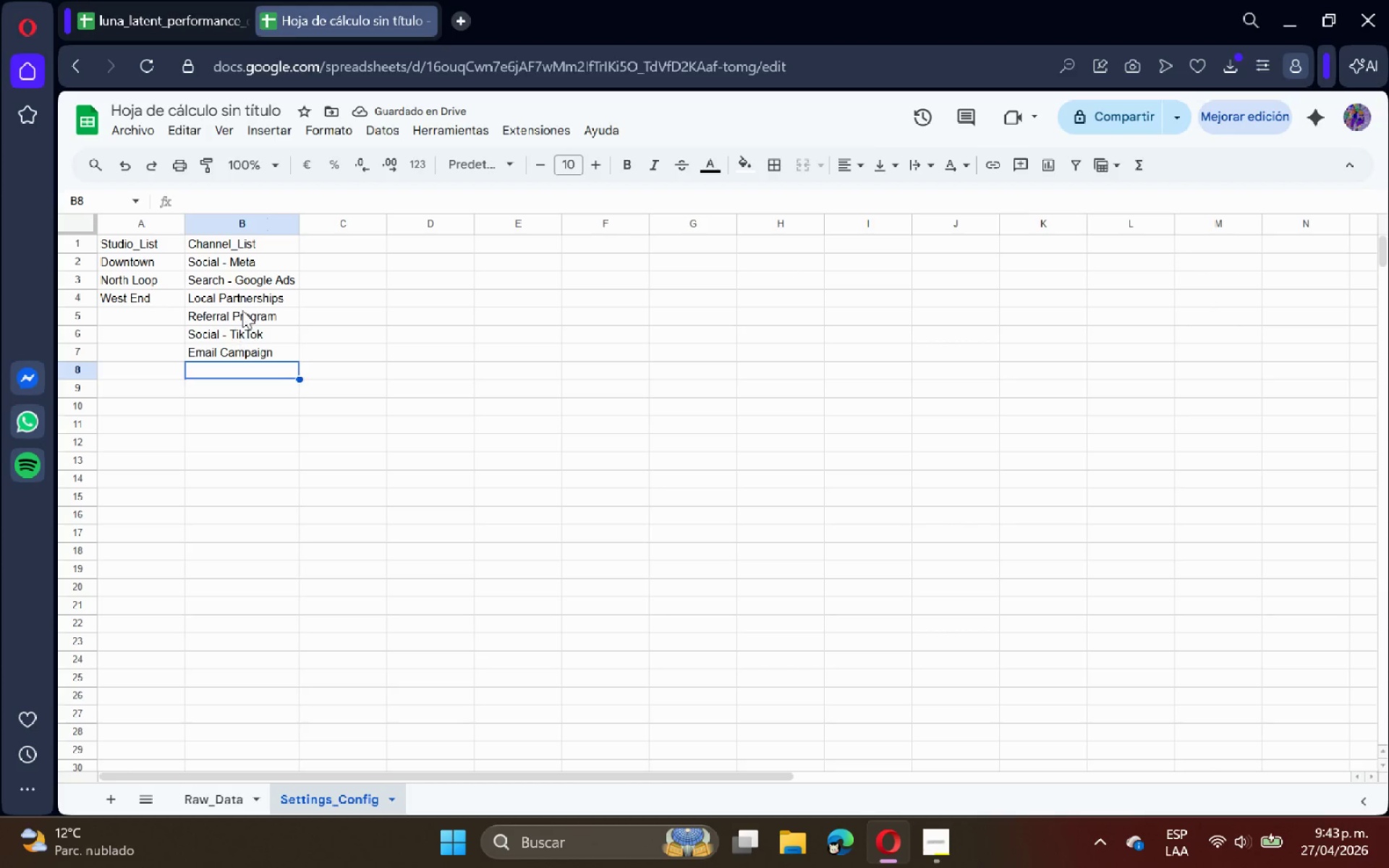 
left_click_drag(start_coordinate=[230, 259], to_coordinate=[240, 349])
 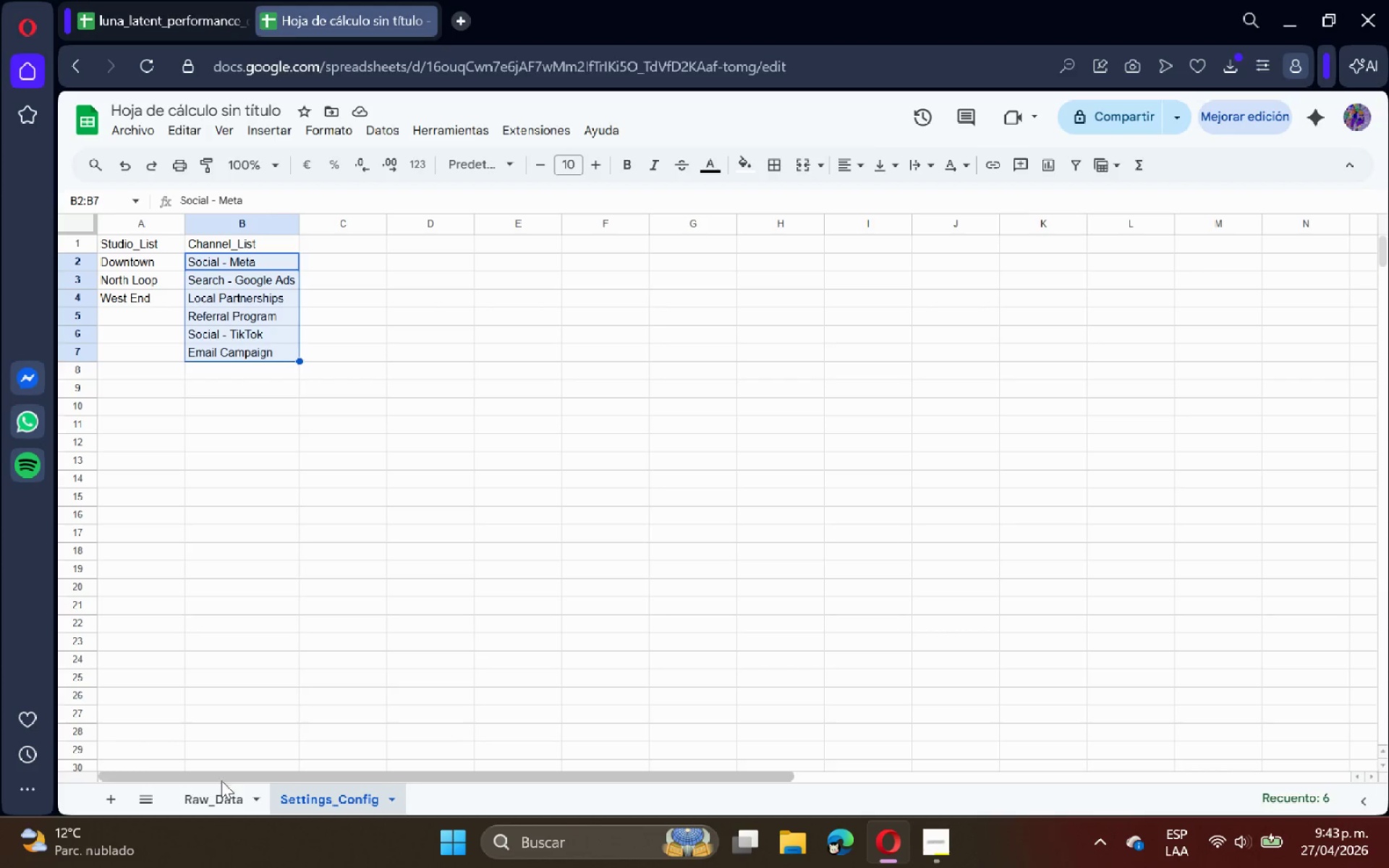 
left_click([228, 791])
 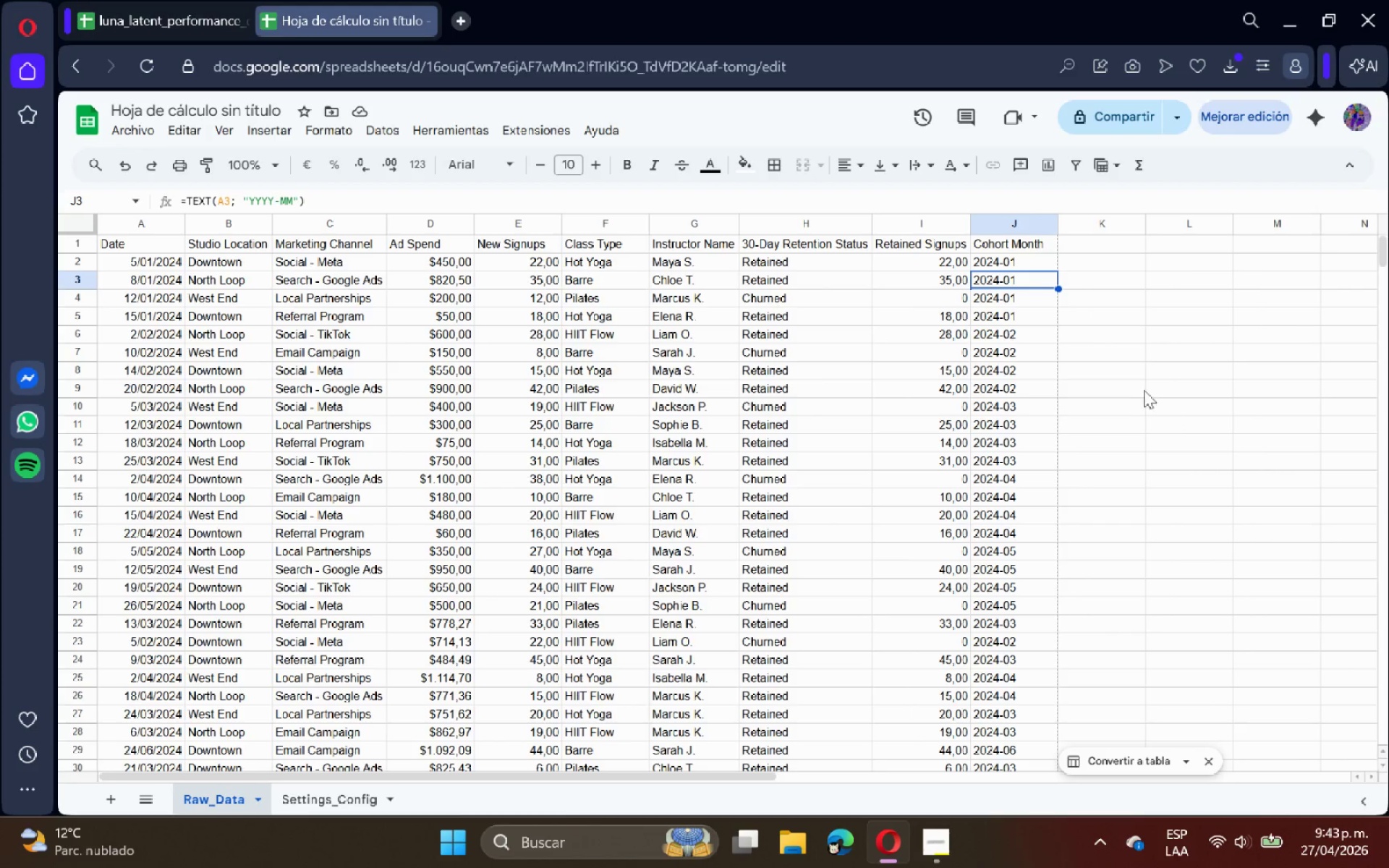 
left_click([1118, 374])
 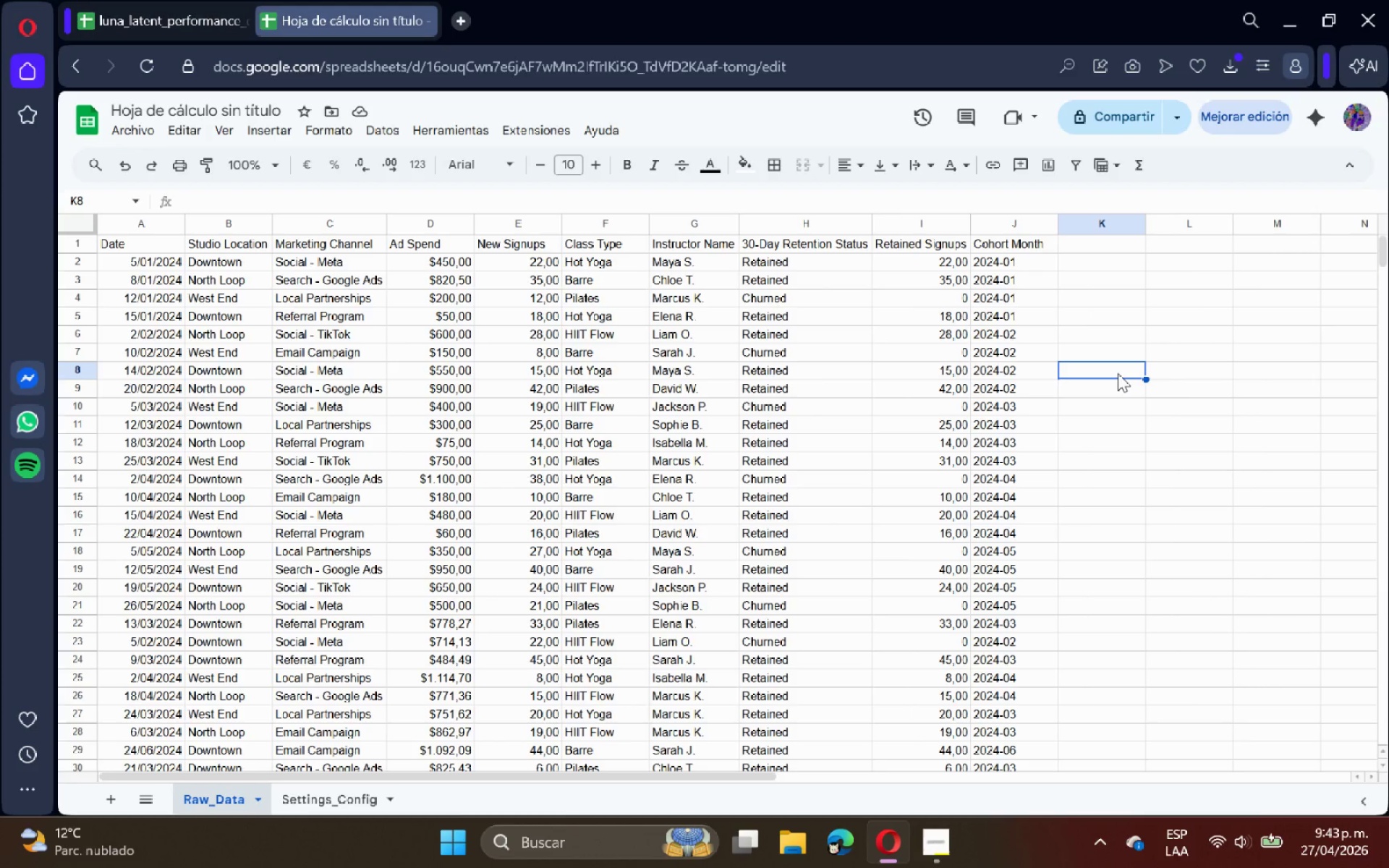 
type()UNIQUE*)
 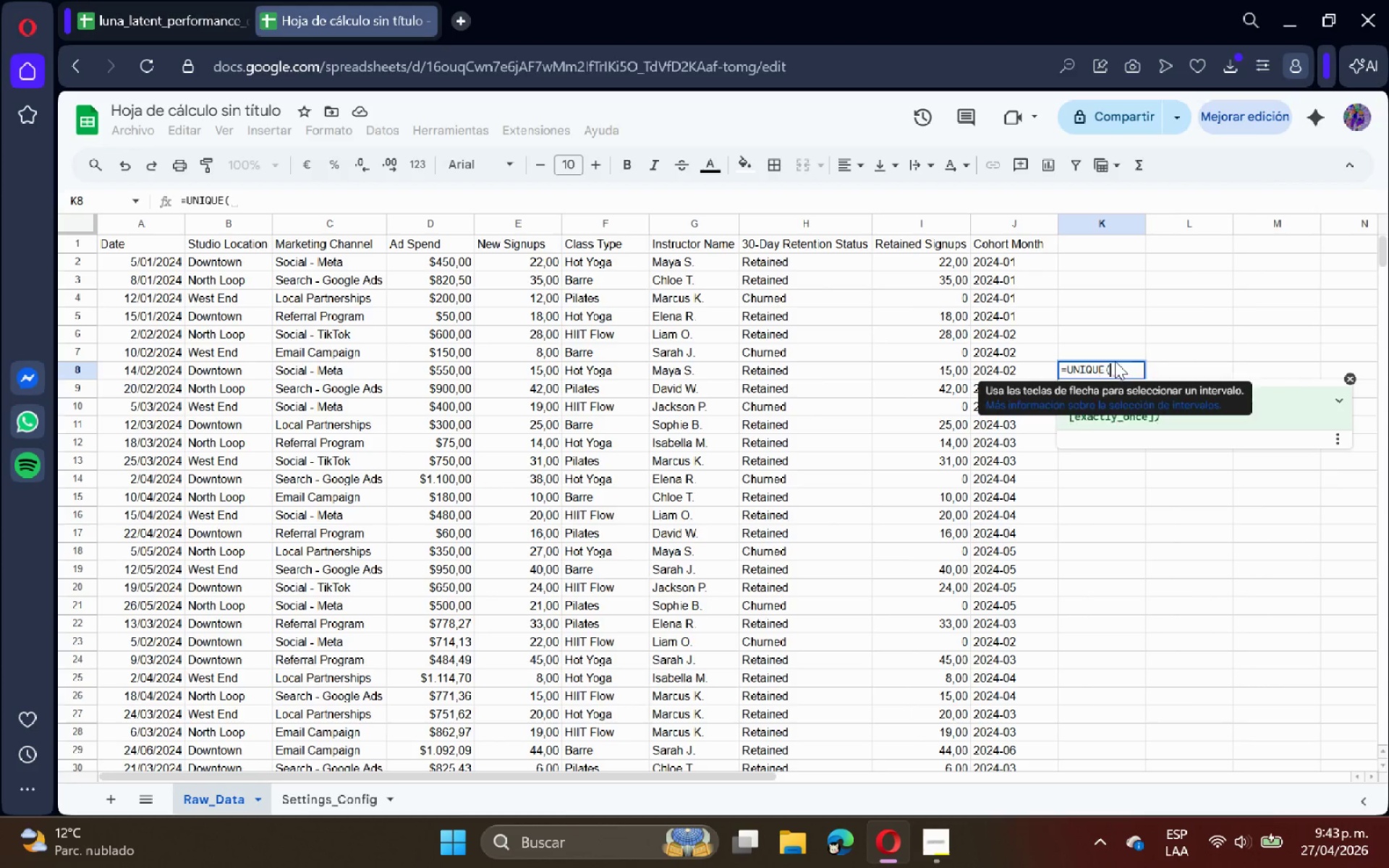 
left_click([309, 224])
 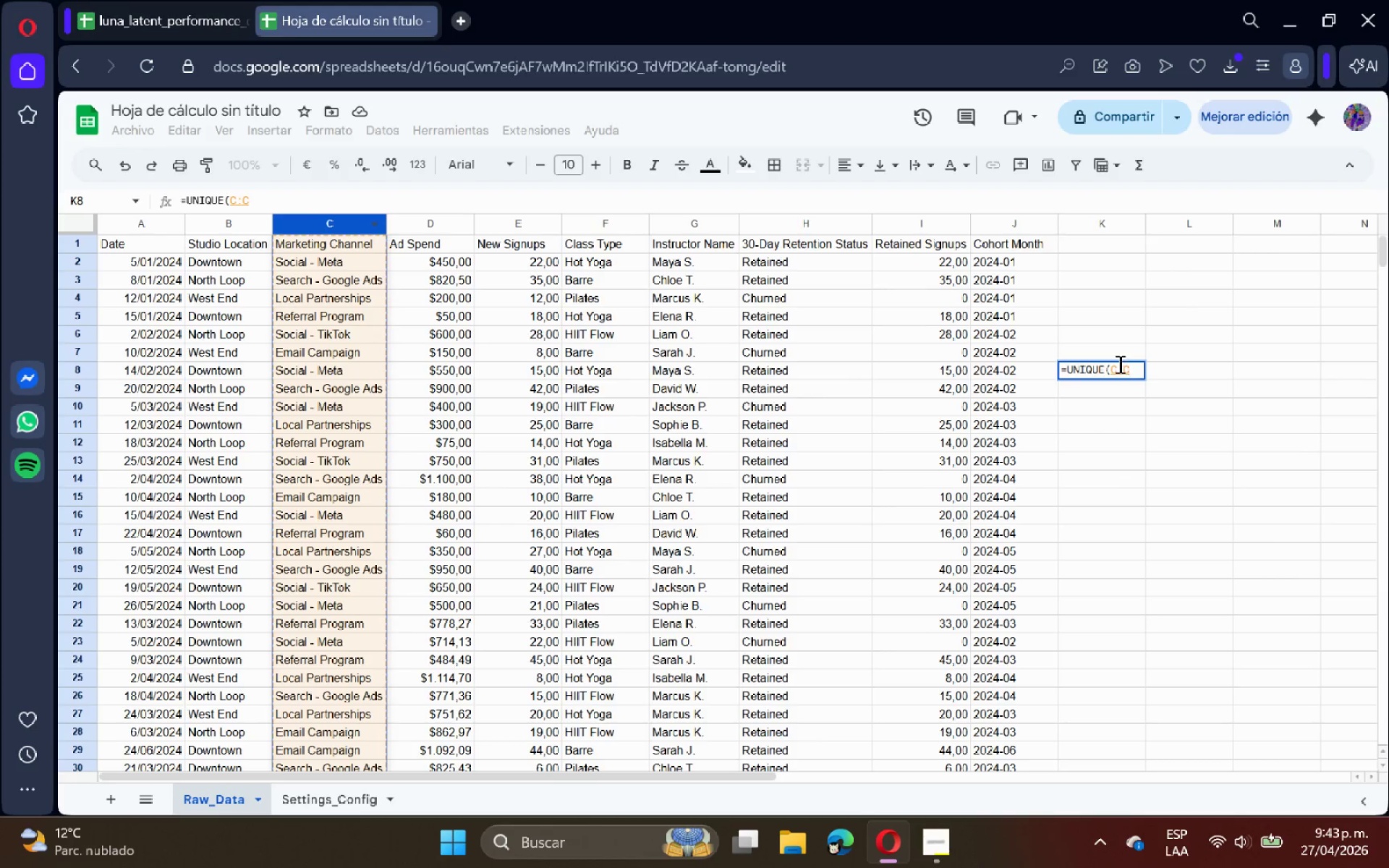 
left_click([1118, 364])
 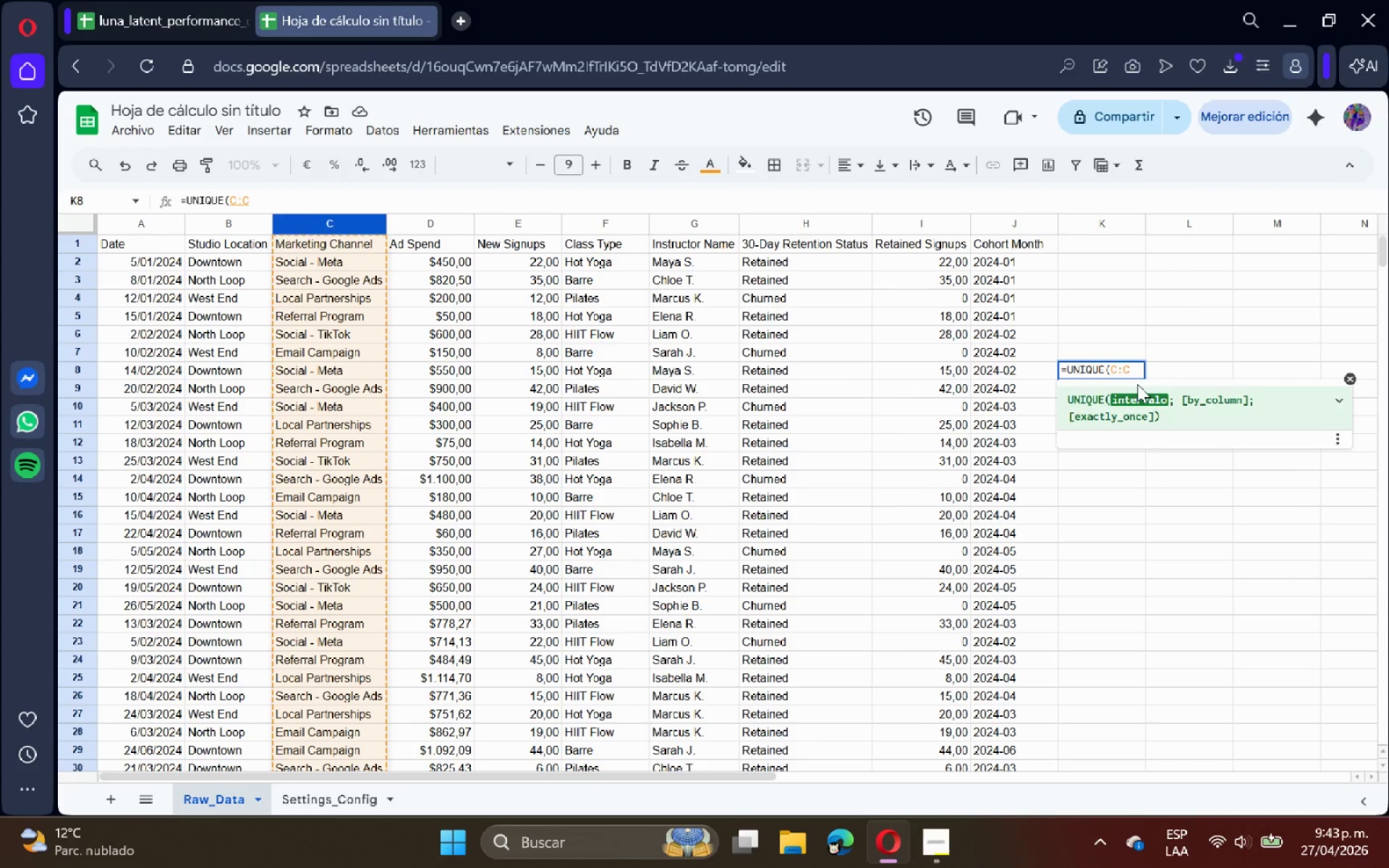 
key(2)
 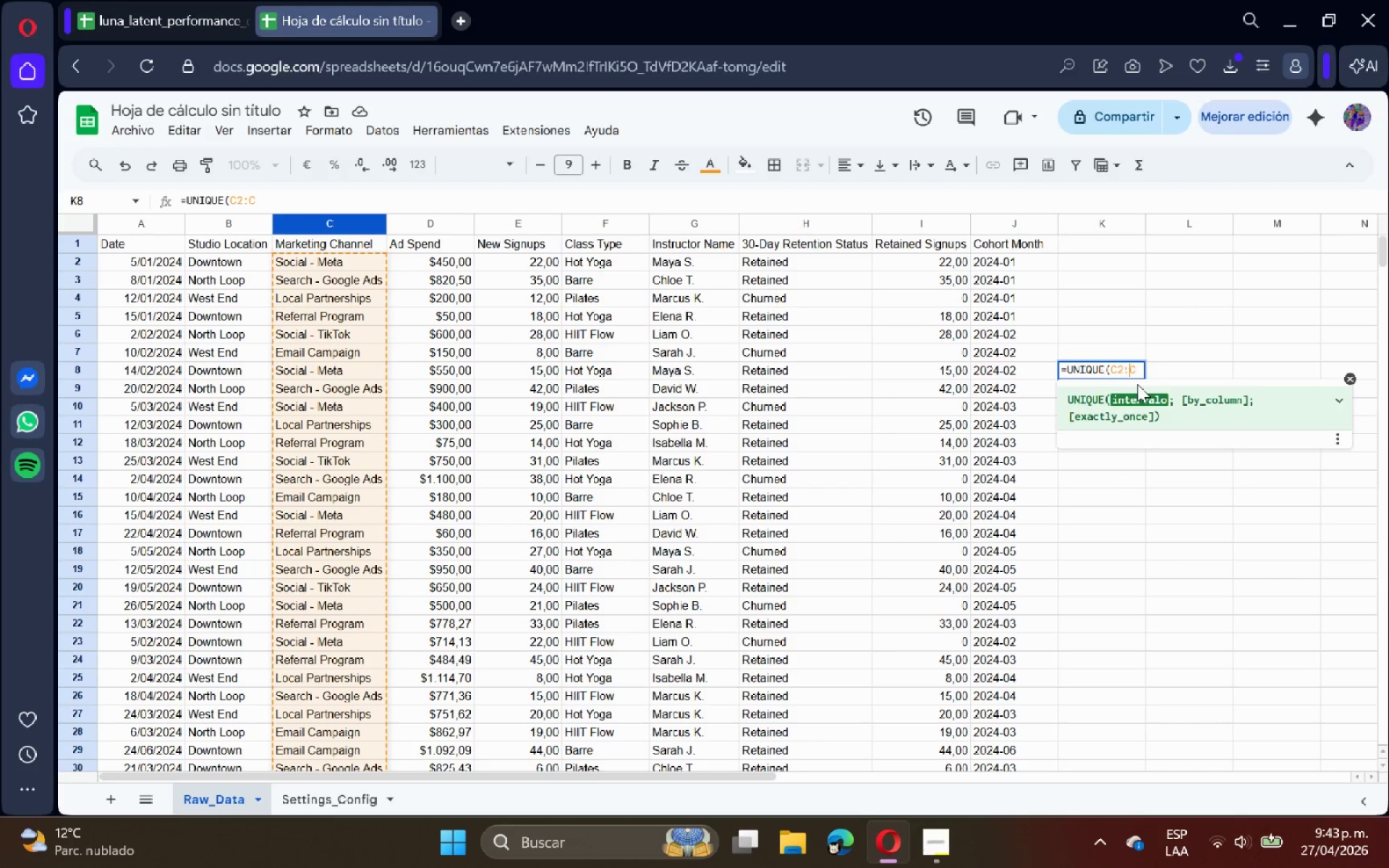 
key(ArrowRight)
 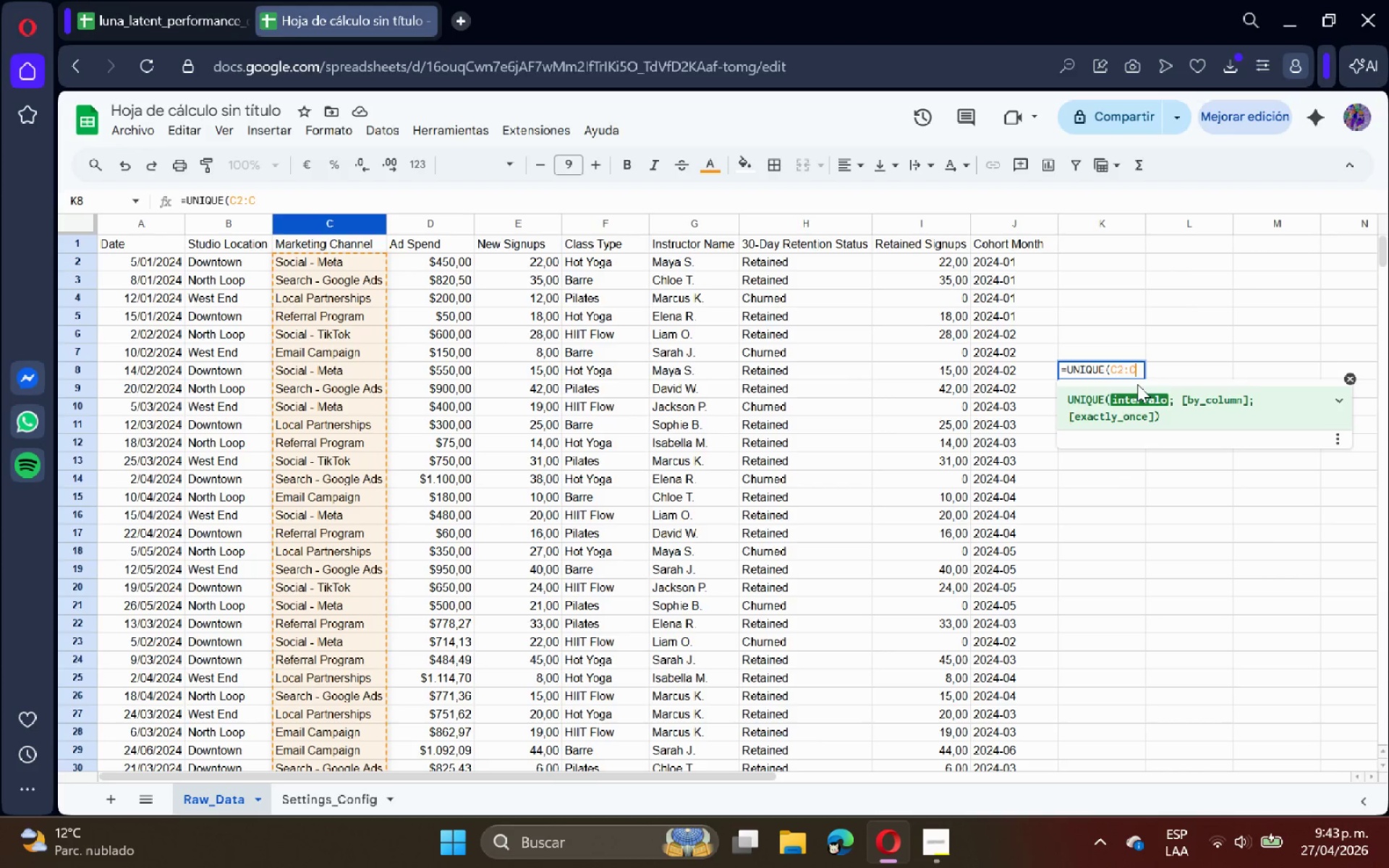 
key(ArrowRight)
 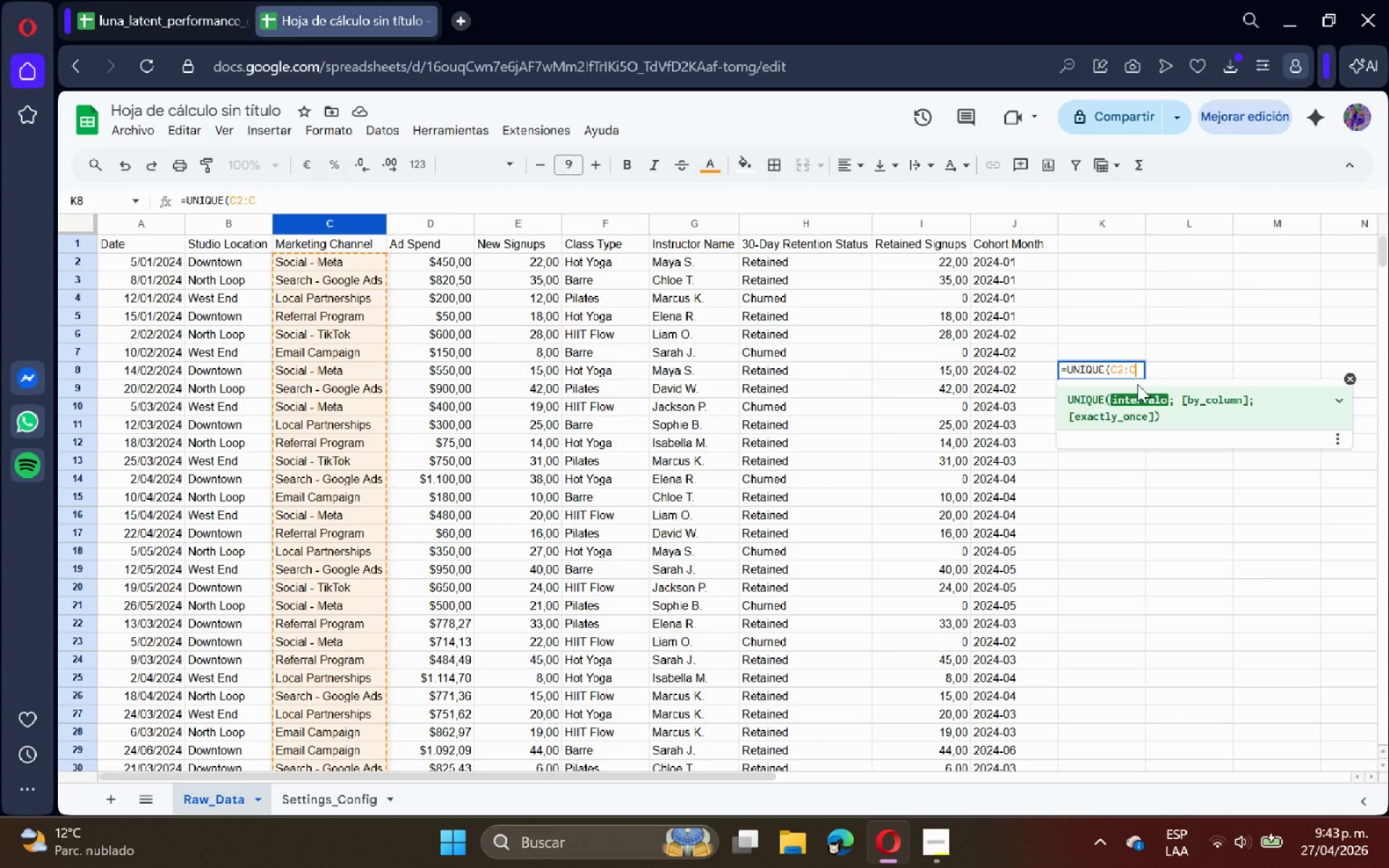 
key(Shift+9)
 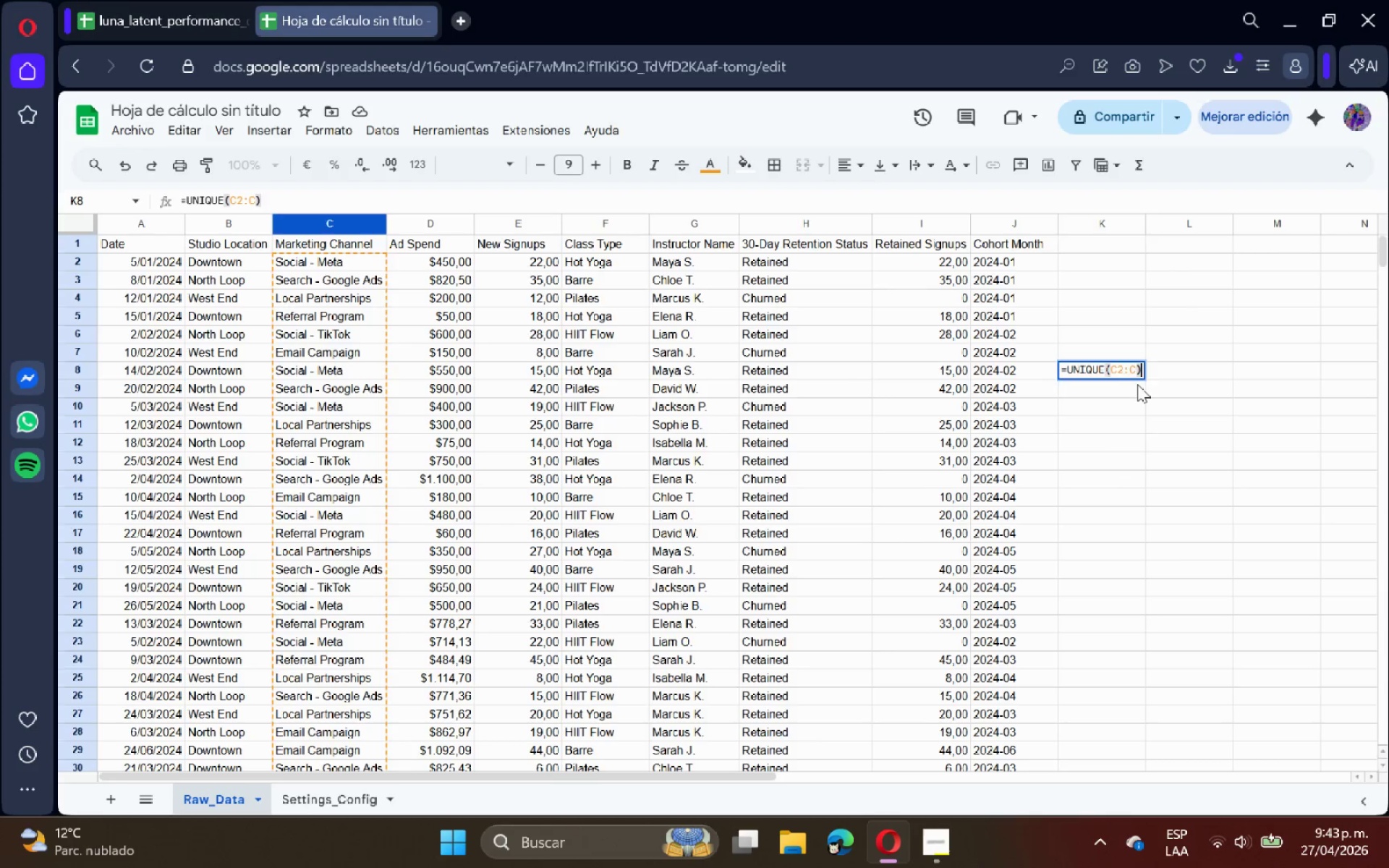 
key(Enter)
 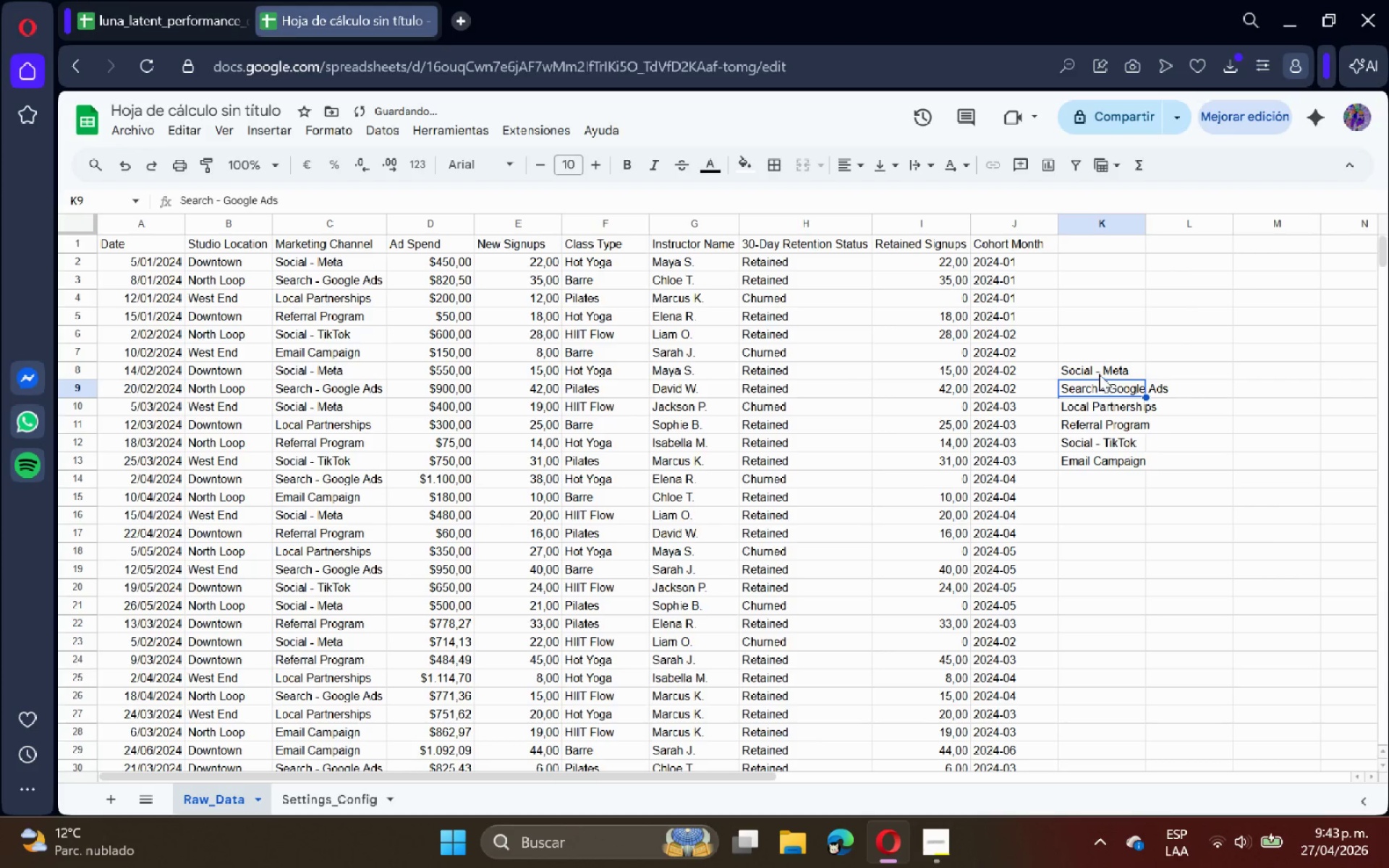 
left_click_drag(start_coordinate=[1091, 369], to_coordinate=[1077, 470])
 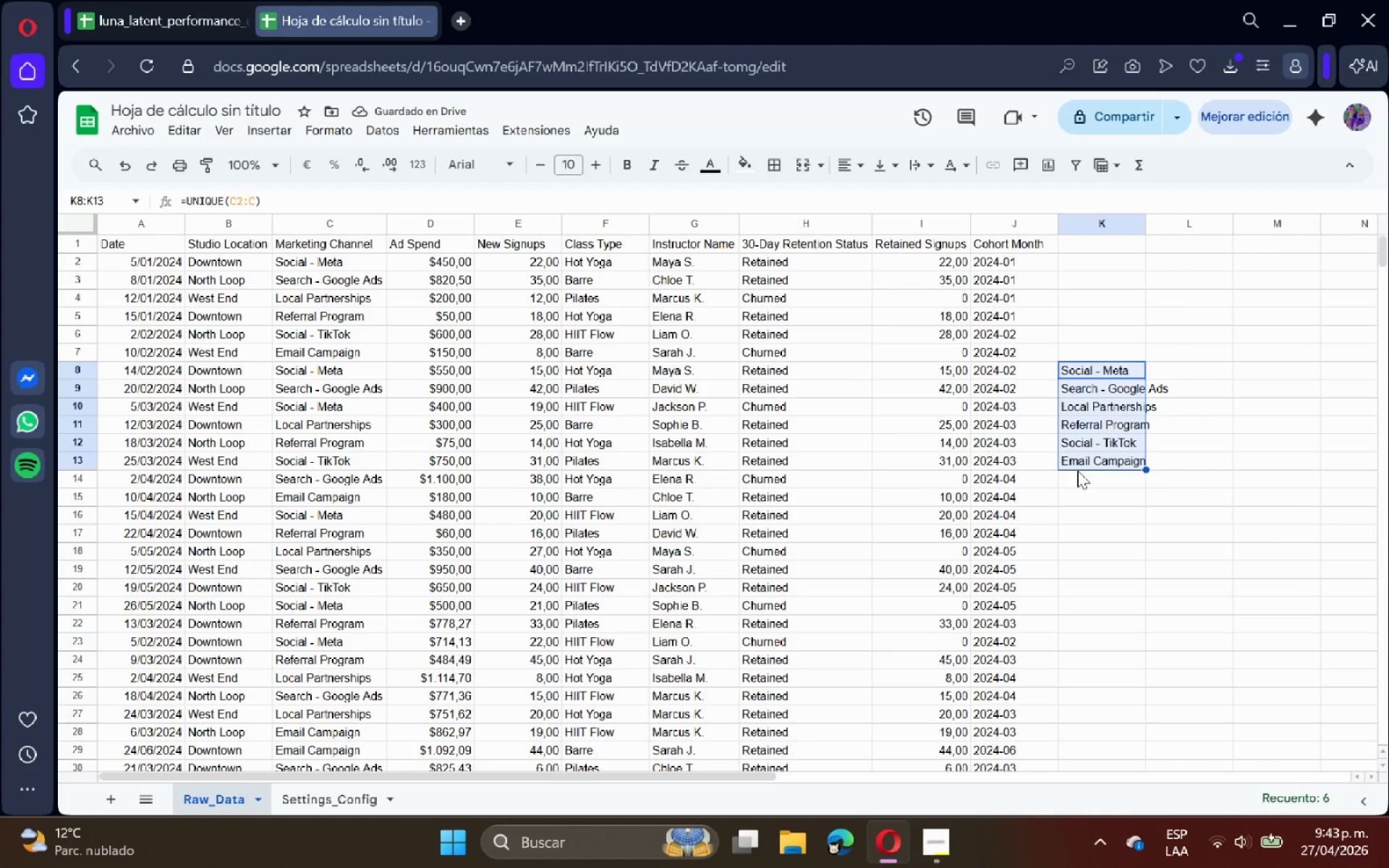 
key(Backspace)
 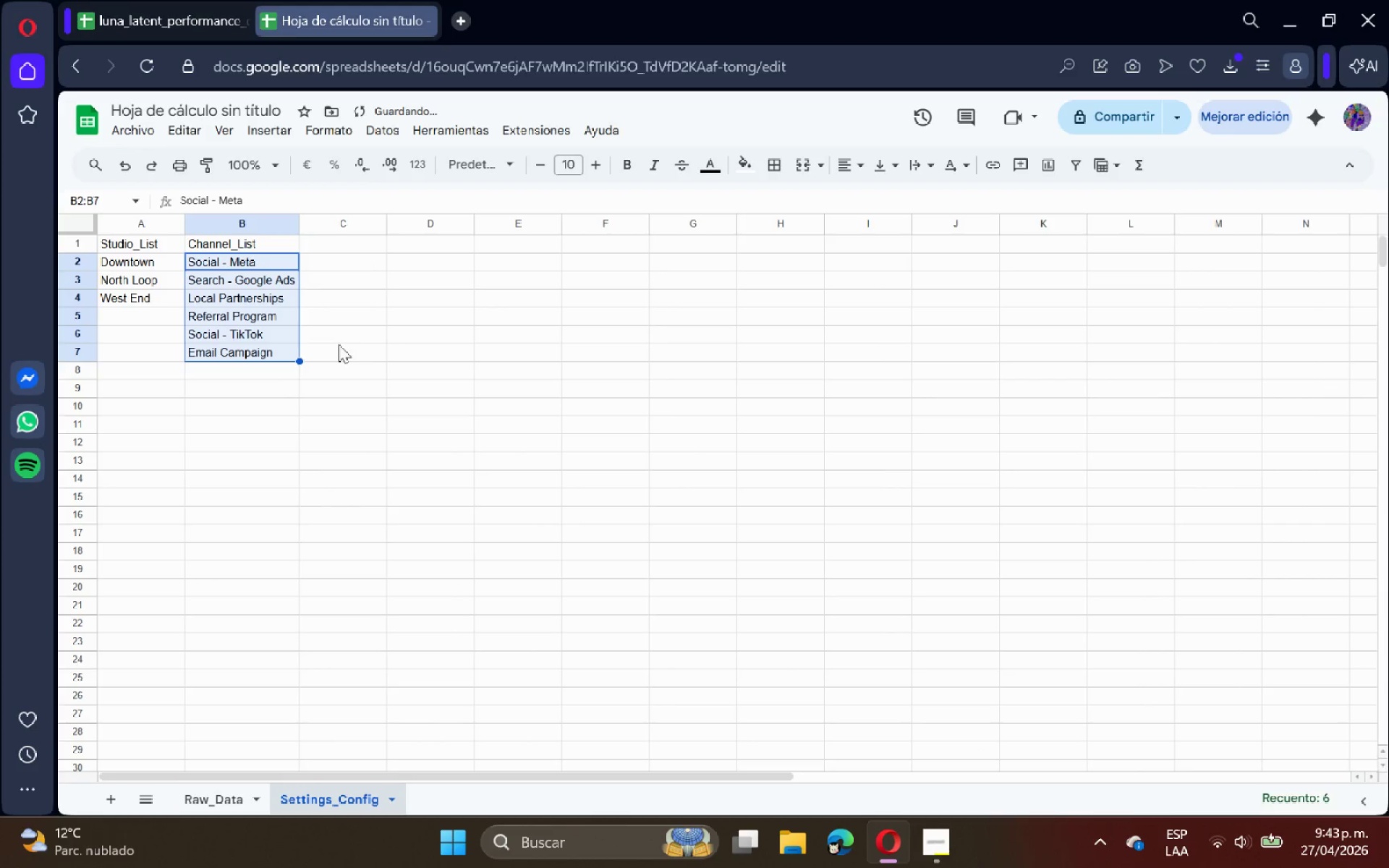 
left_click([380, 346])
 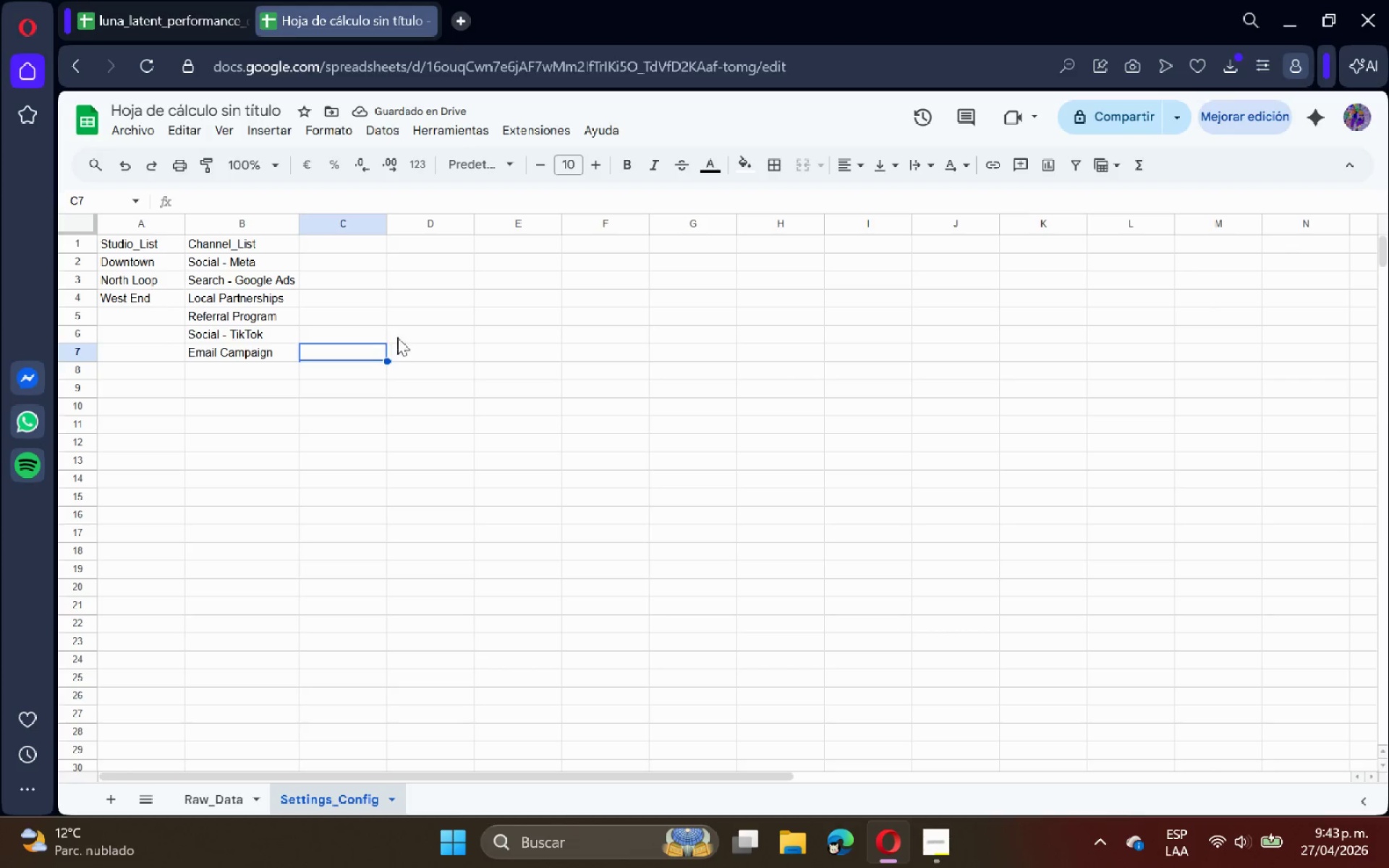 
left_click([438, 247])
 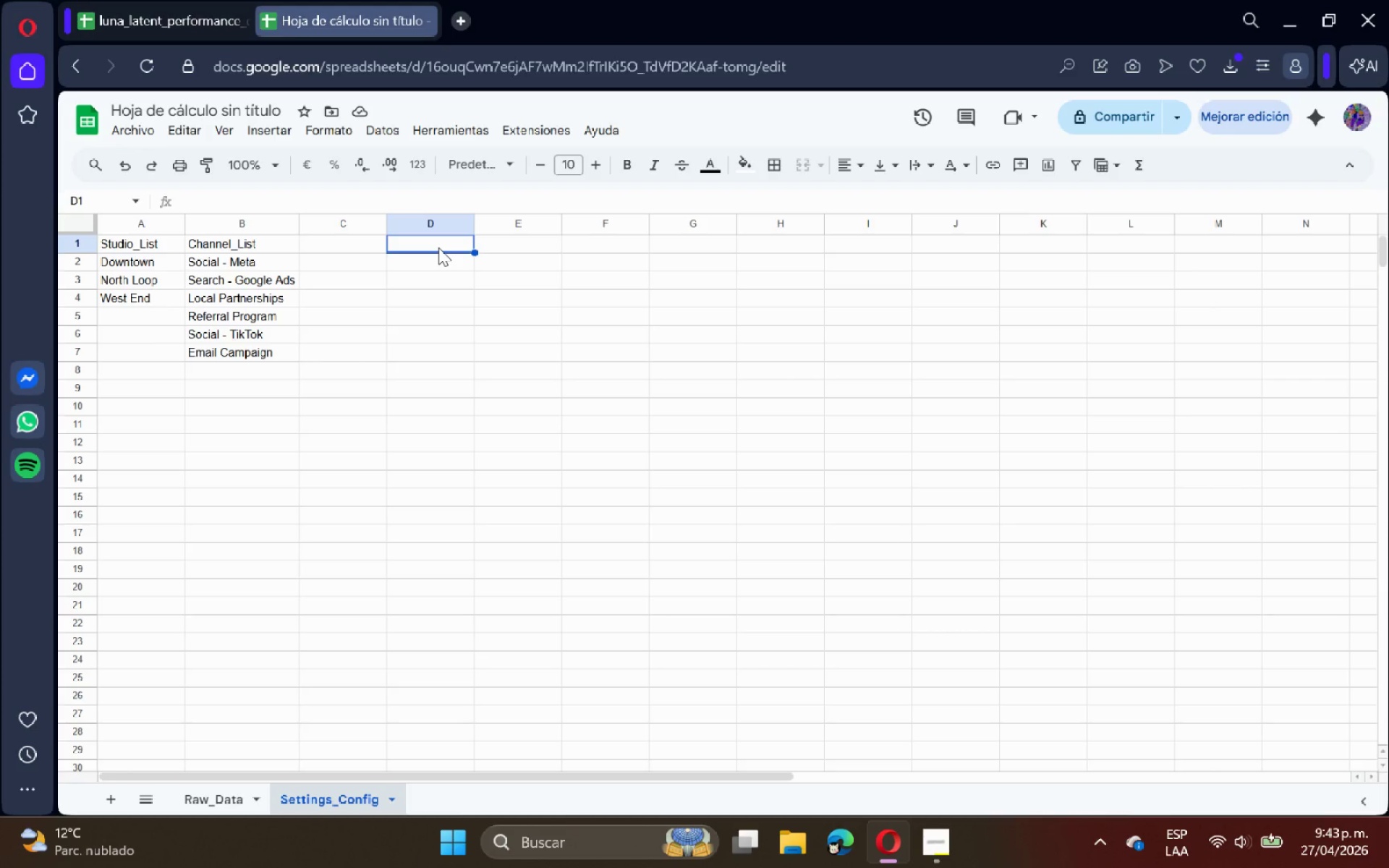 
type(Target CPA)
 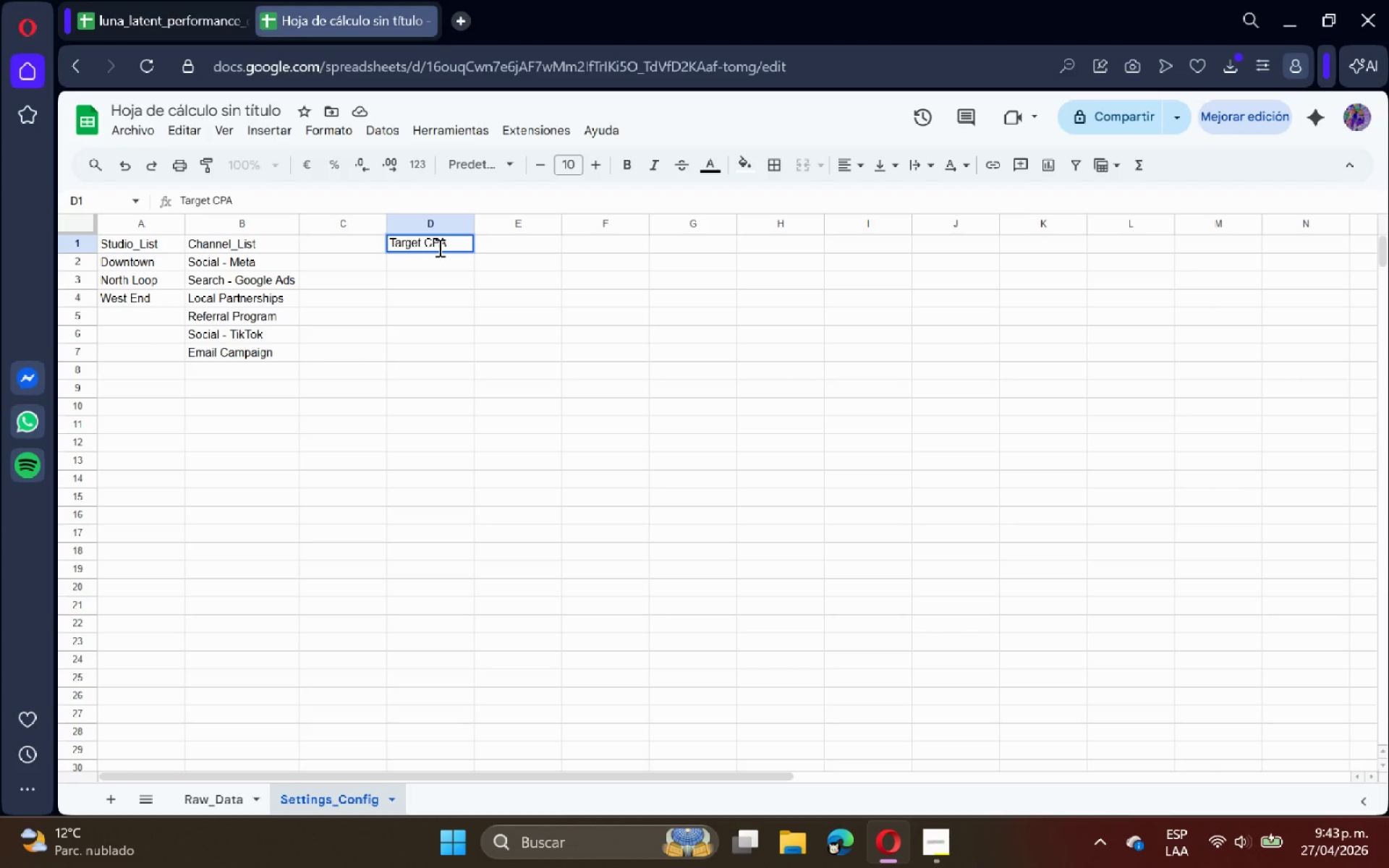 
key(Enter)
 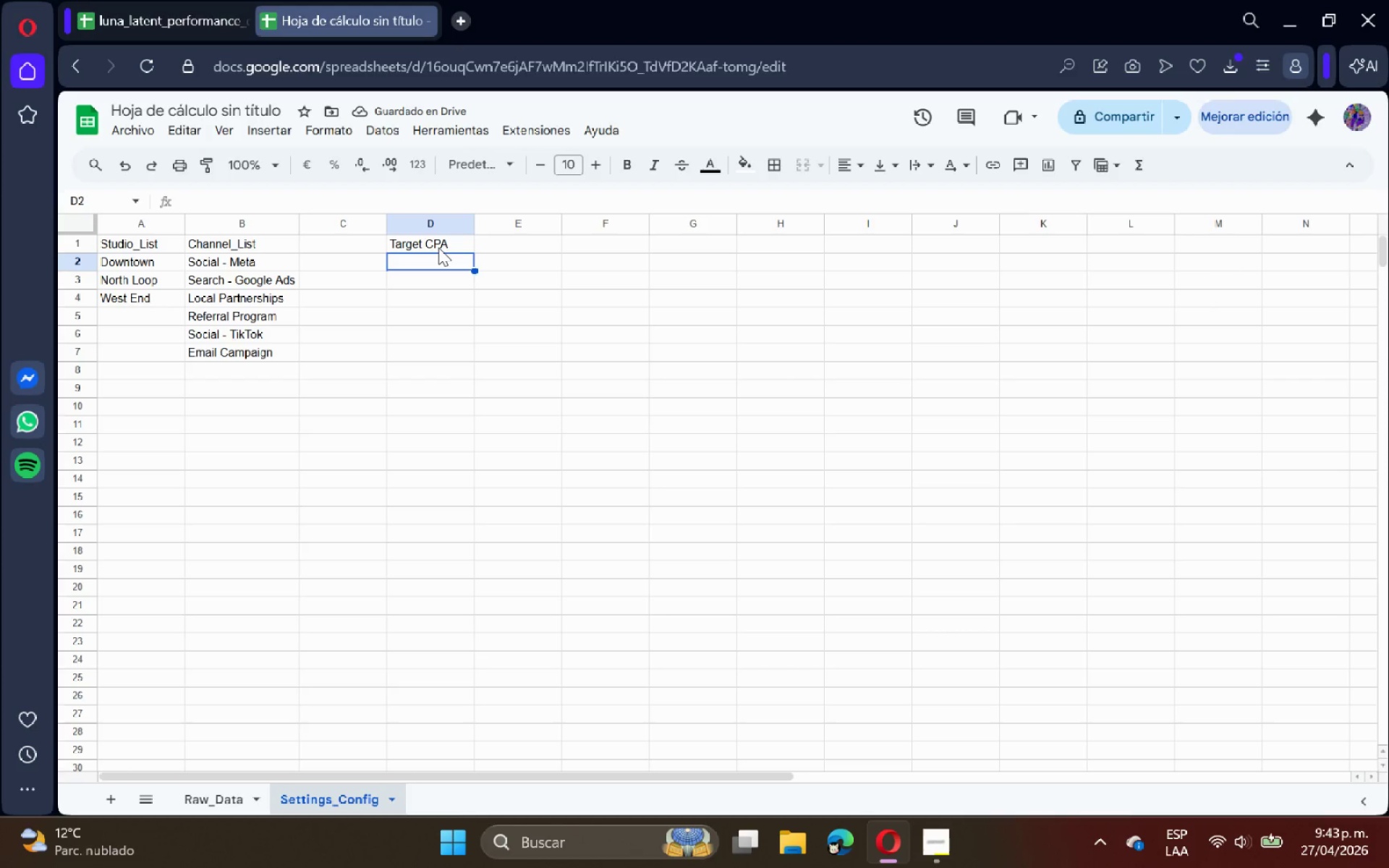 
wait(6.3)
 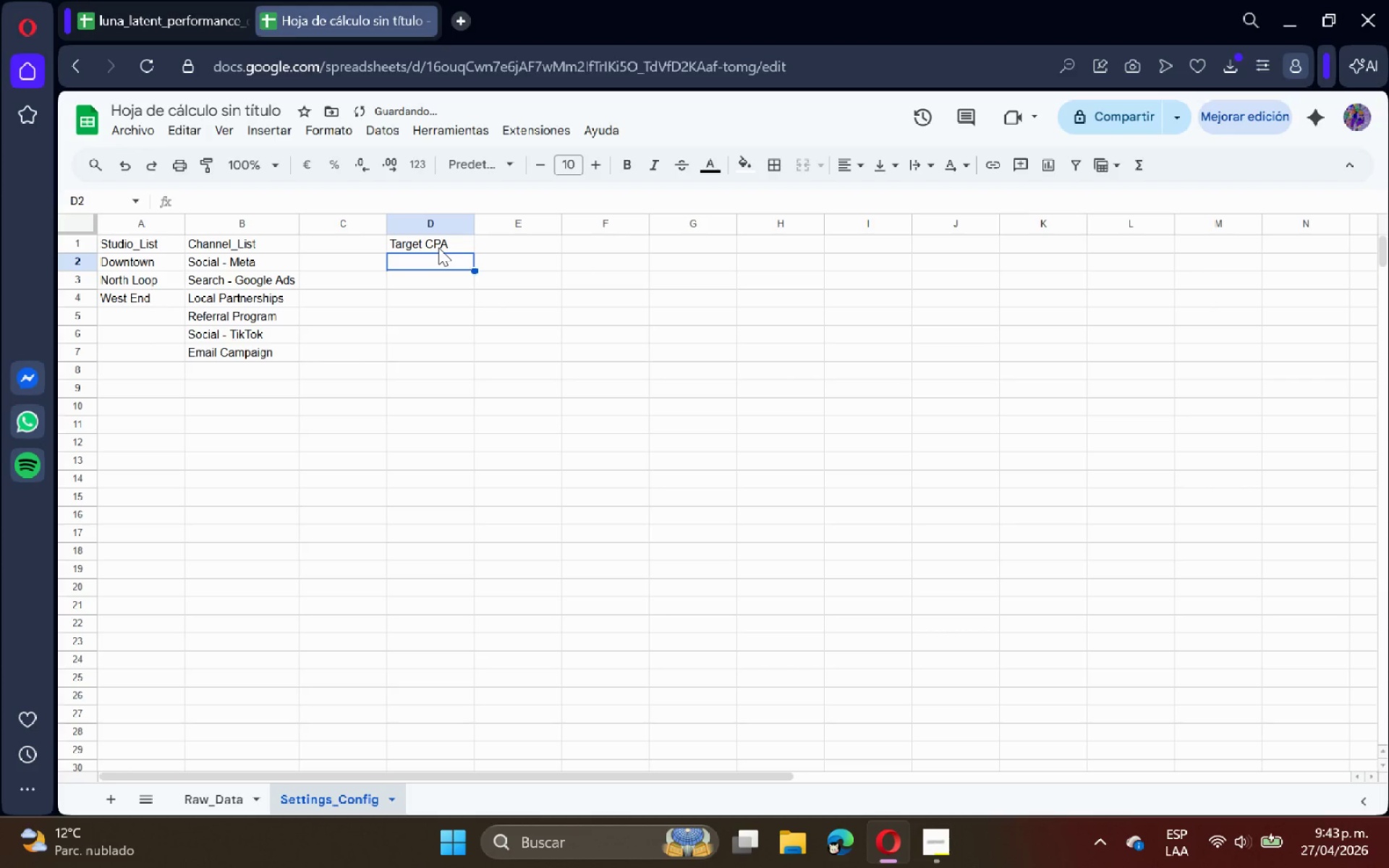 
type(Target Retention)
 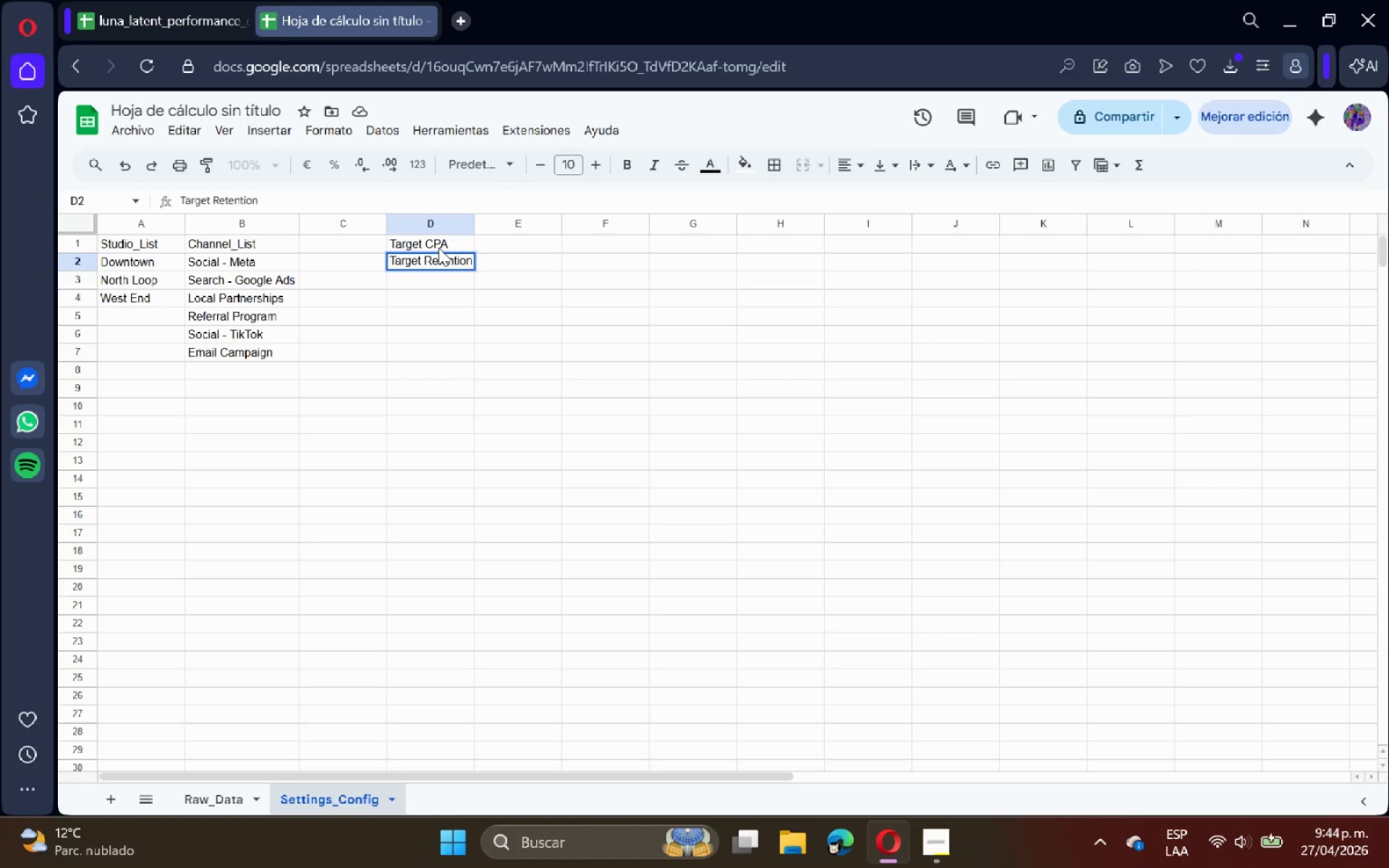 
key(Enter)
 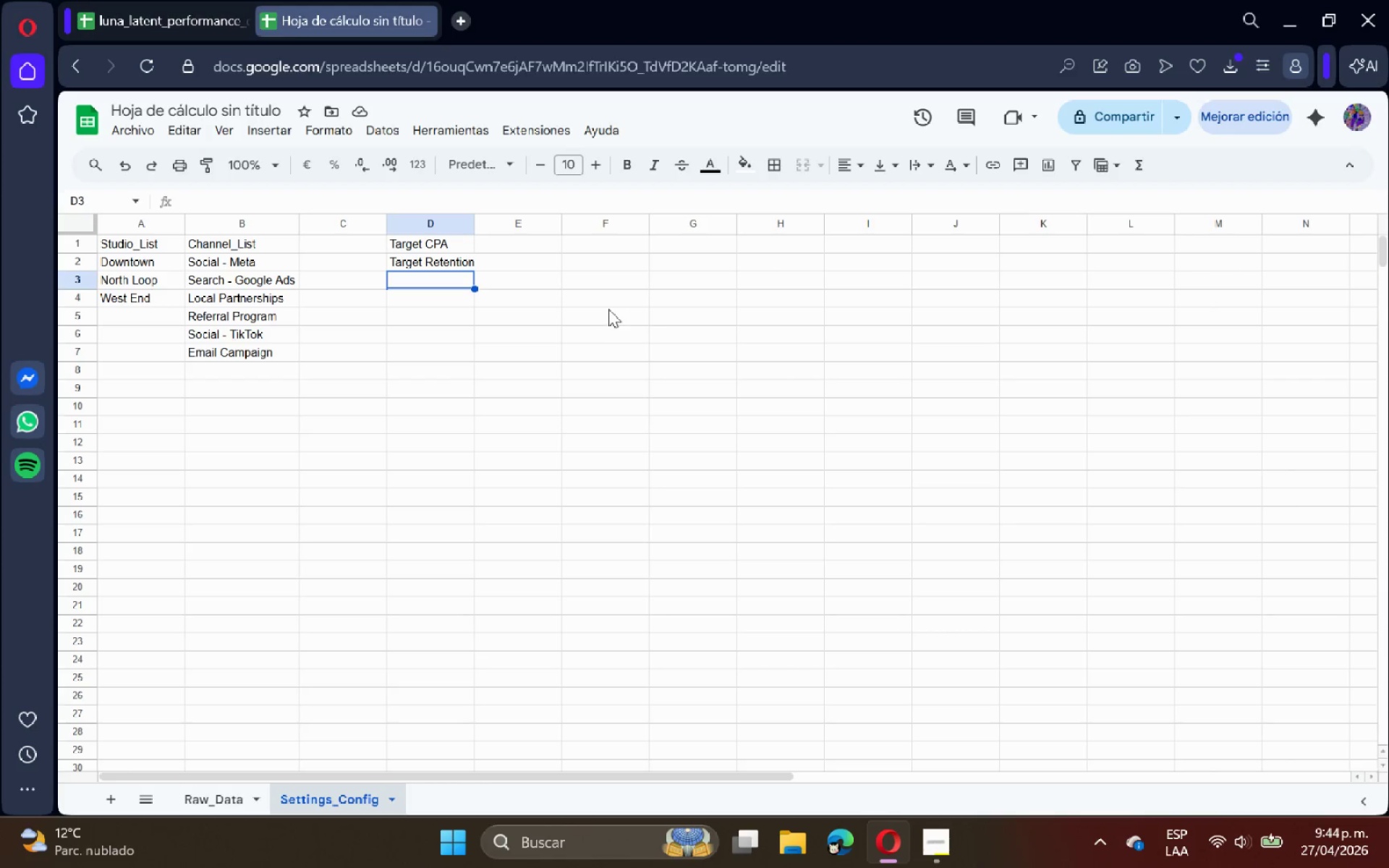 
wait(7.89)
 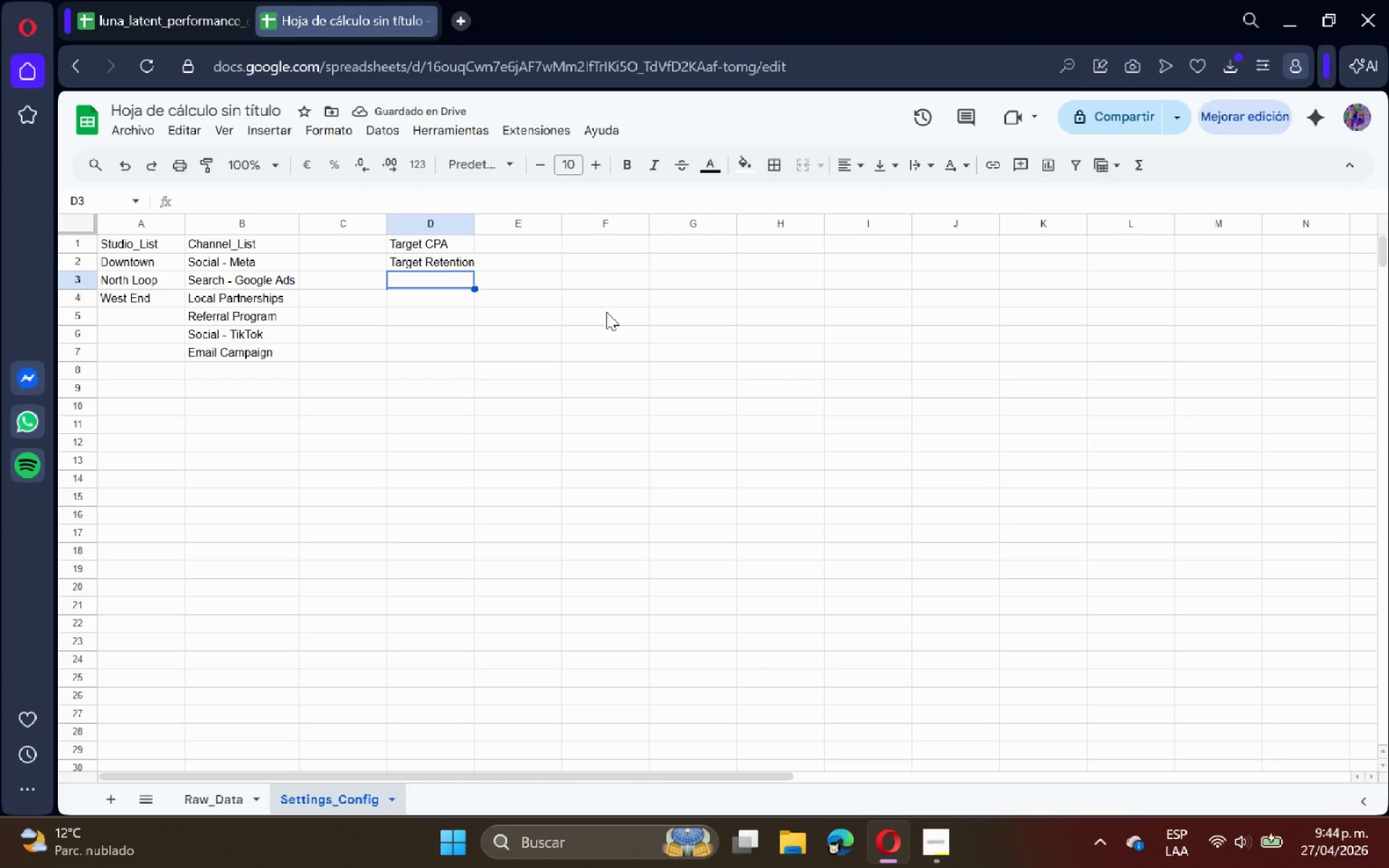 
left_click([940, 844])